 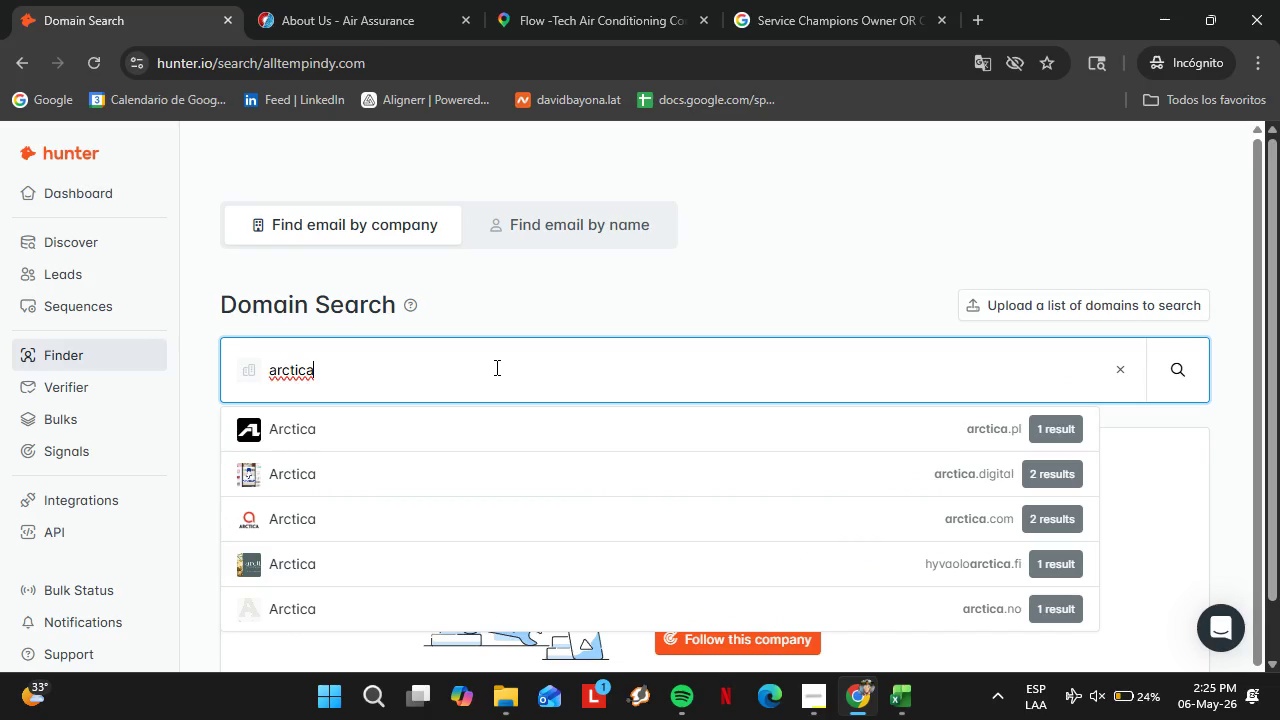 
type(irinc.com)
 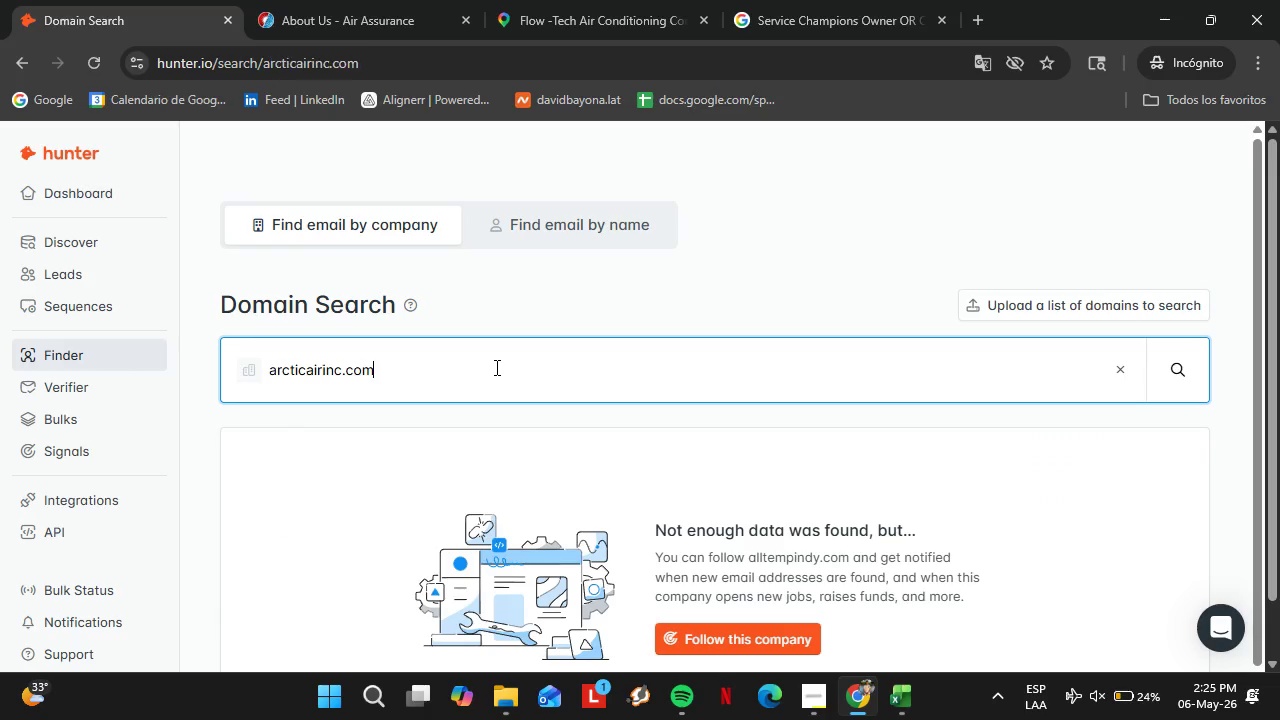 
key(Enter)
 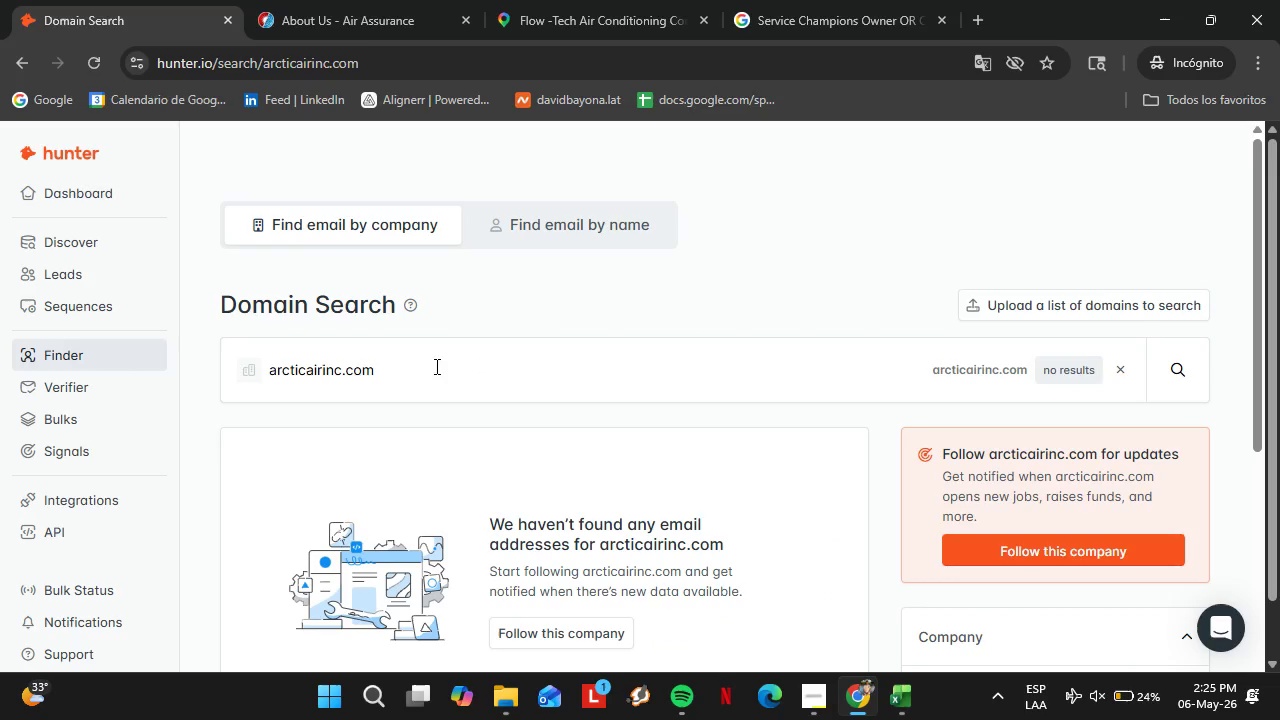 
left_click([408, 372])
 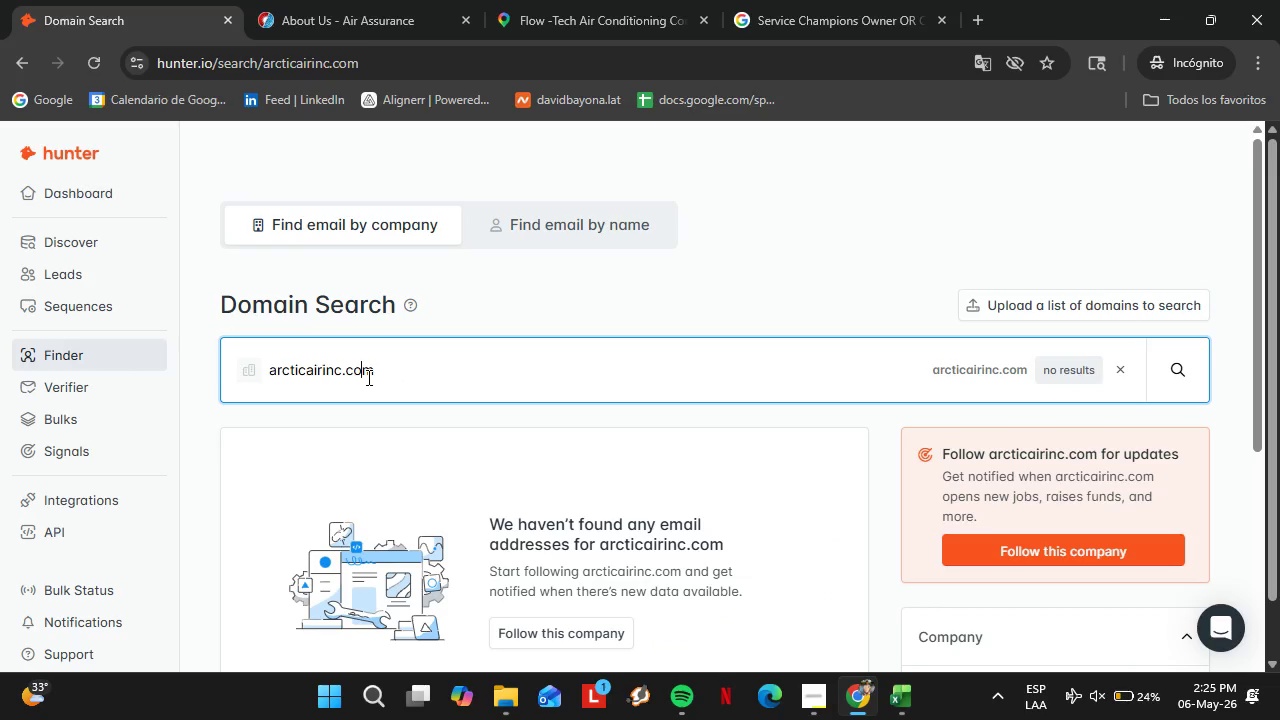 
double_click([367, 377])
 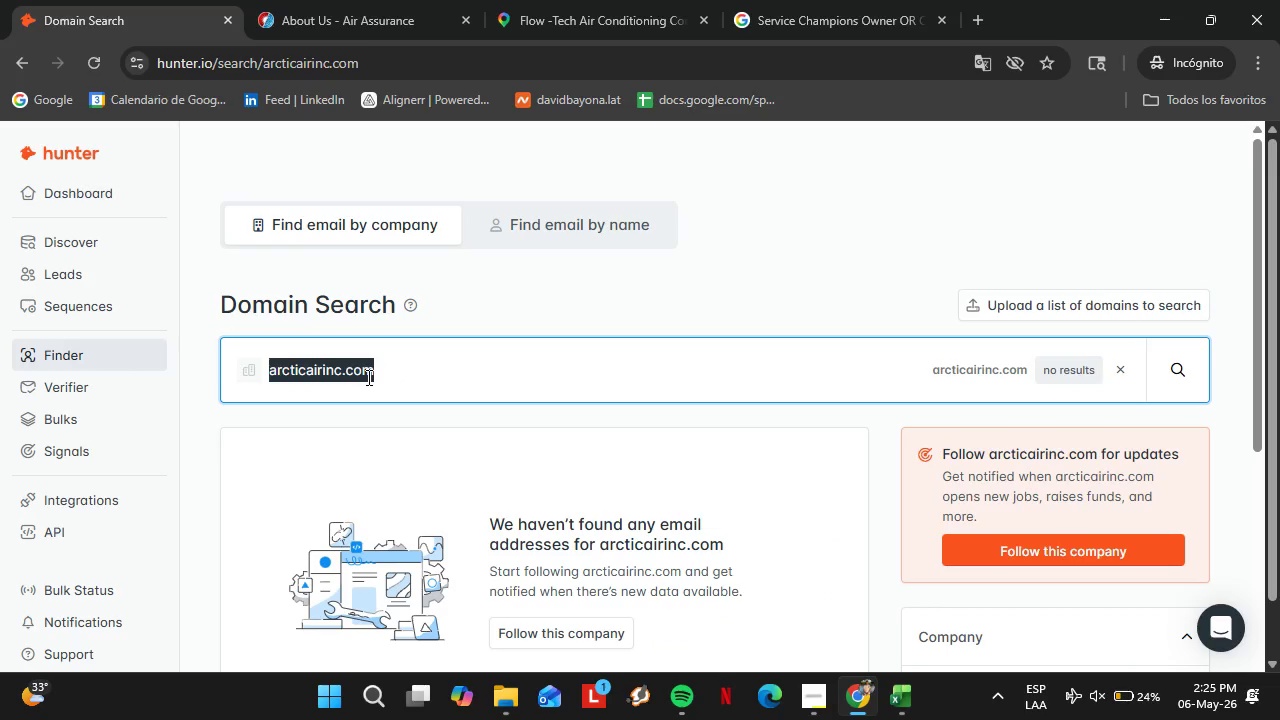 
triple_click([367, 377])
 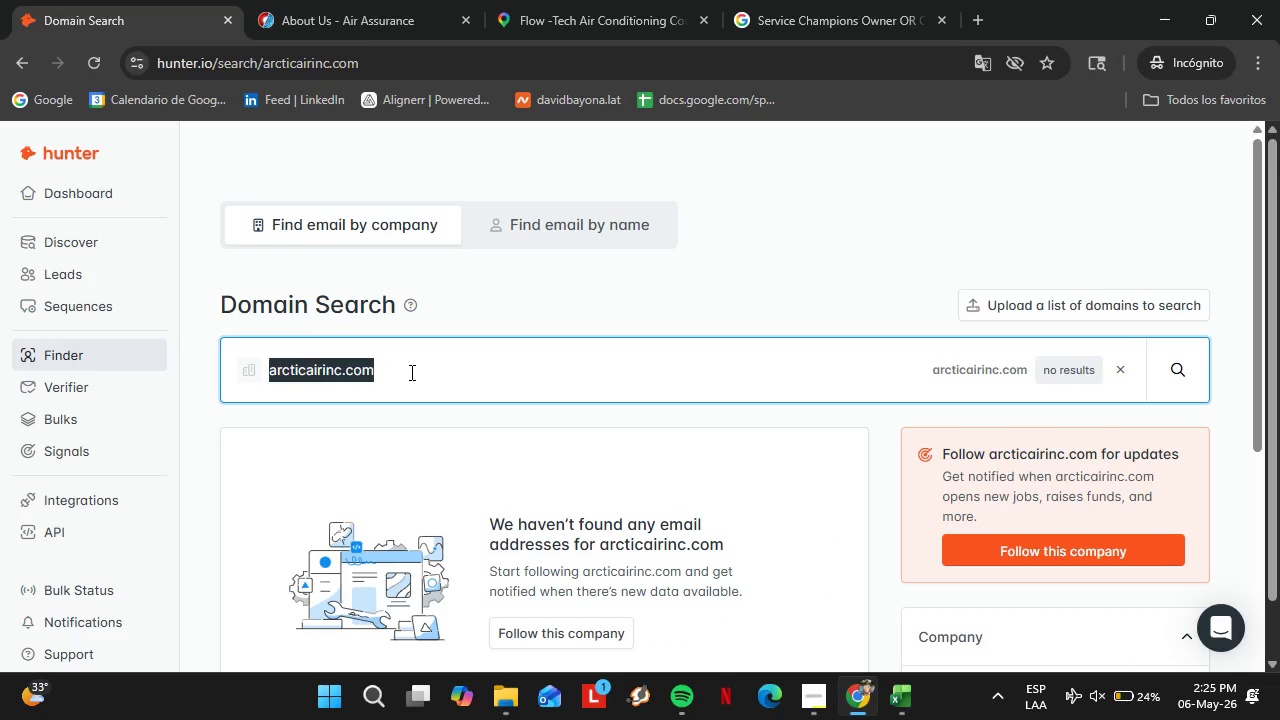 
left_click([410, 372])
 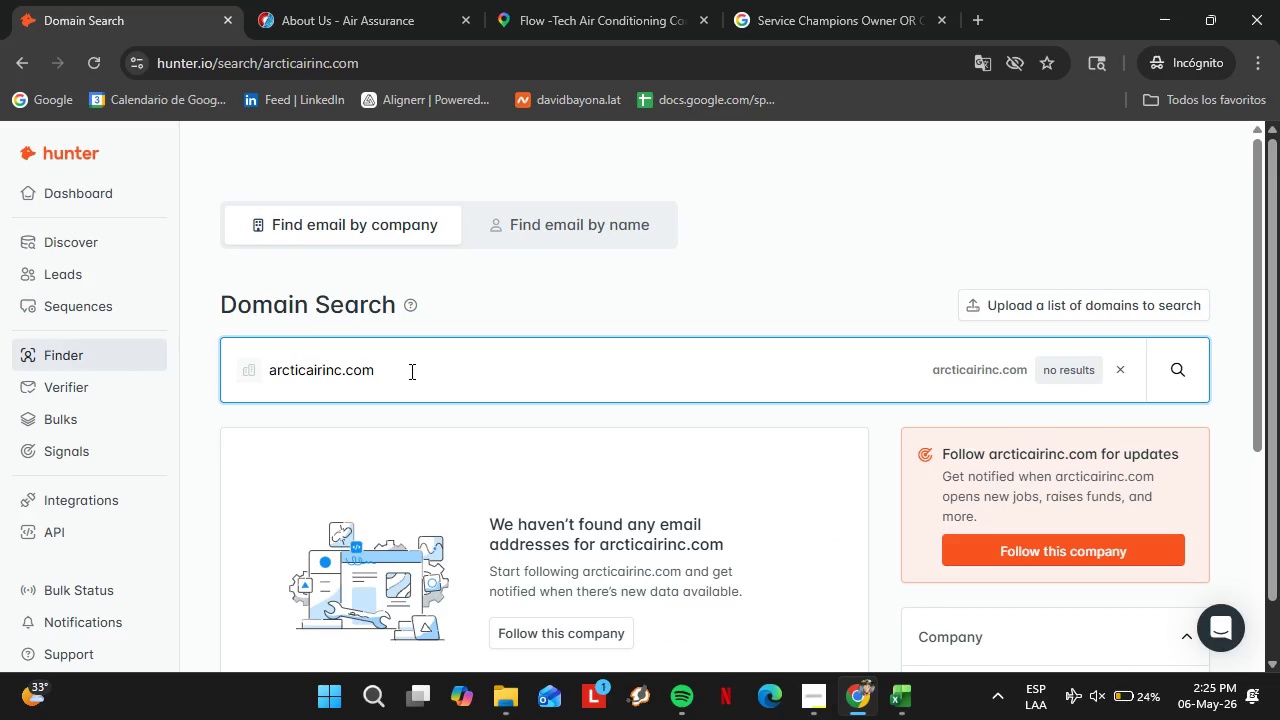 
hold_key(key=Backspace, duration=0.69)
 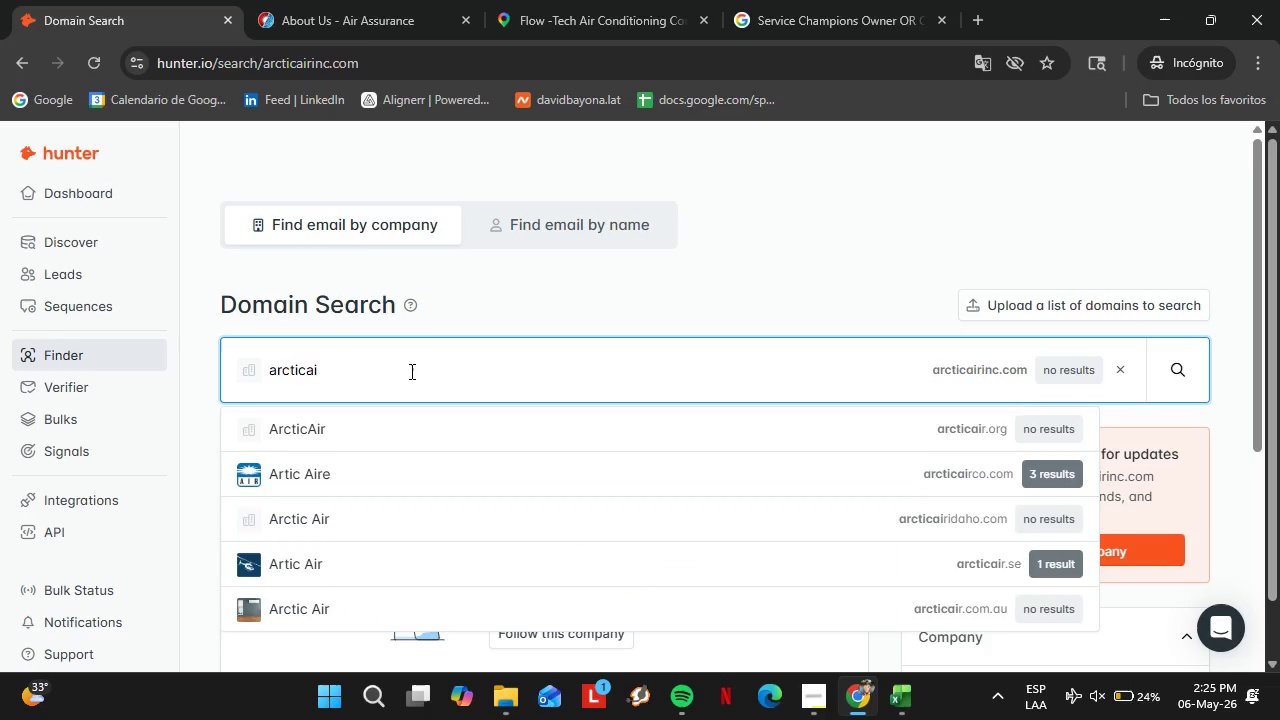 
key(Backspace)
 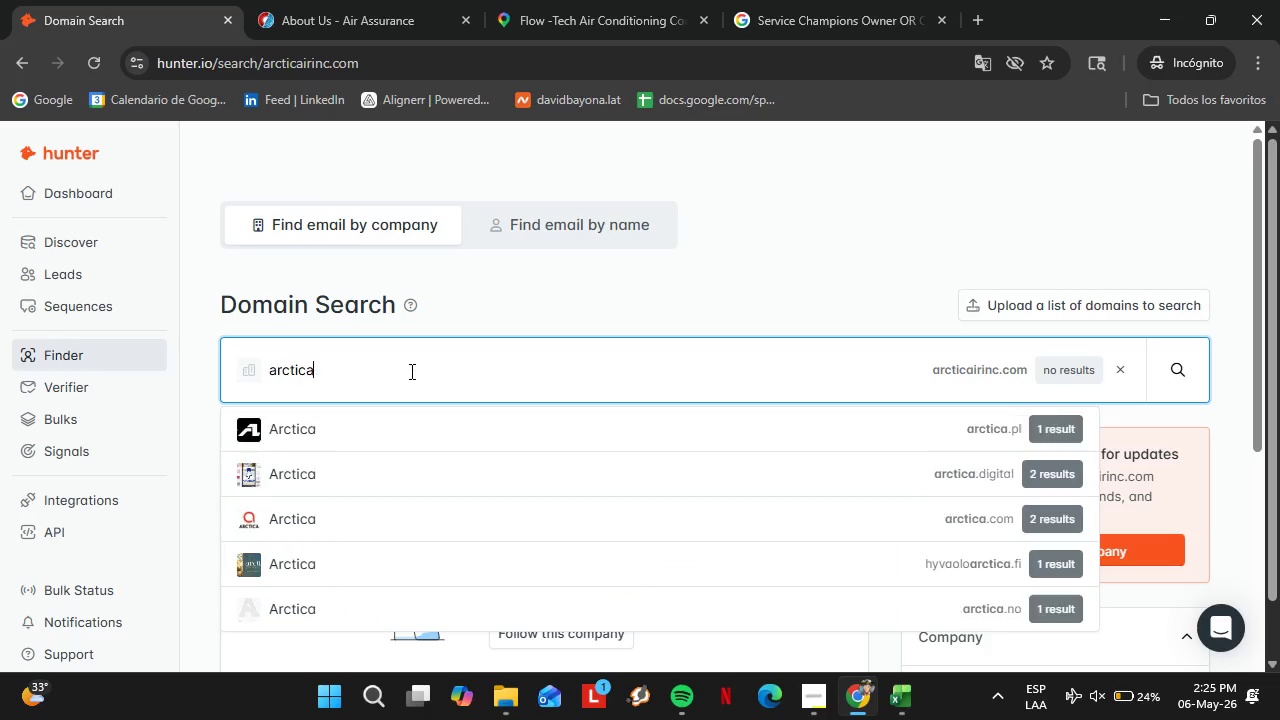 
key(Backspace)
 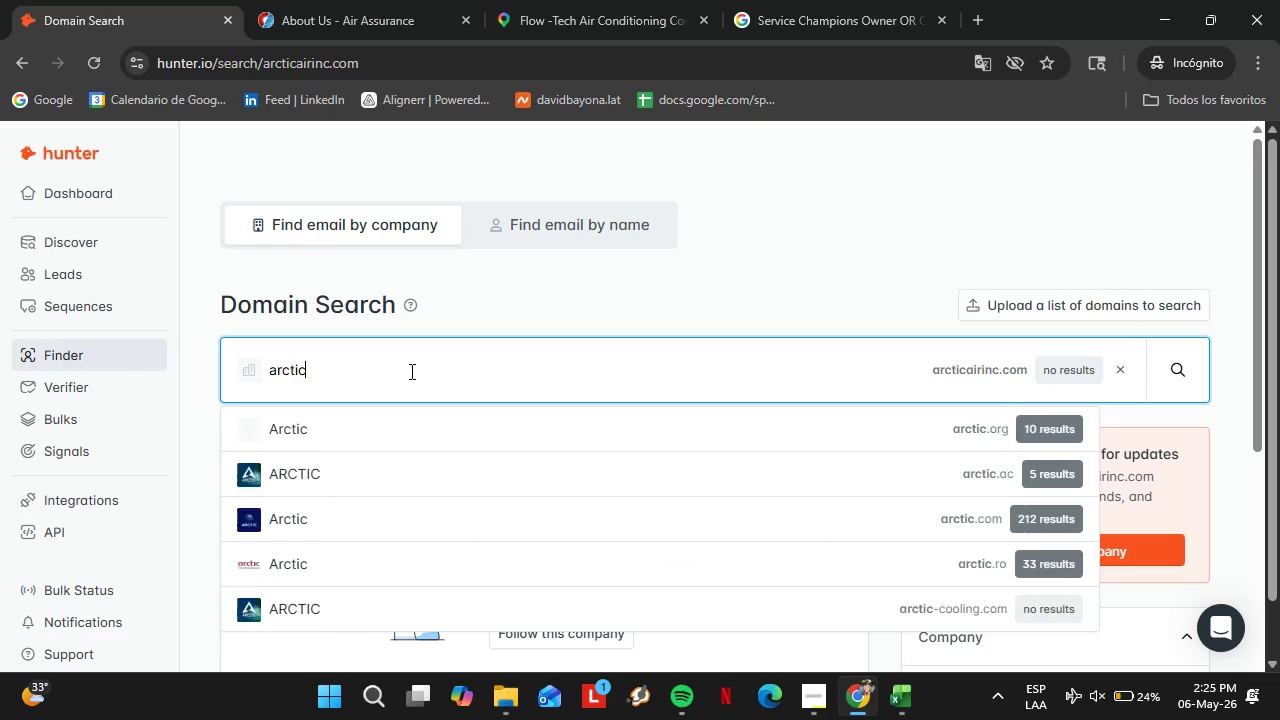 
key(Backspace)
 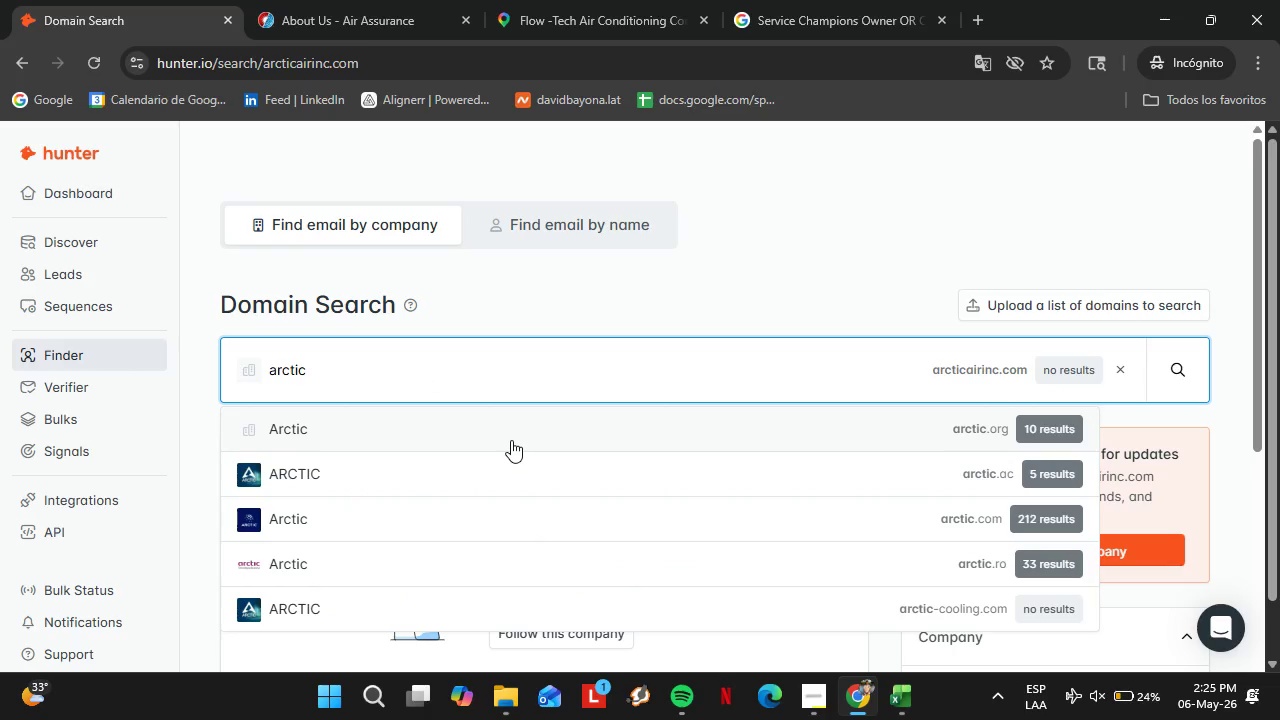 
hold_key(key=Backspace, duration=1.16)
 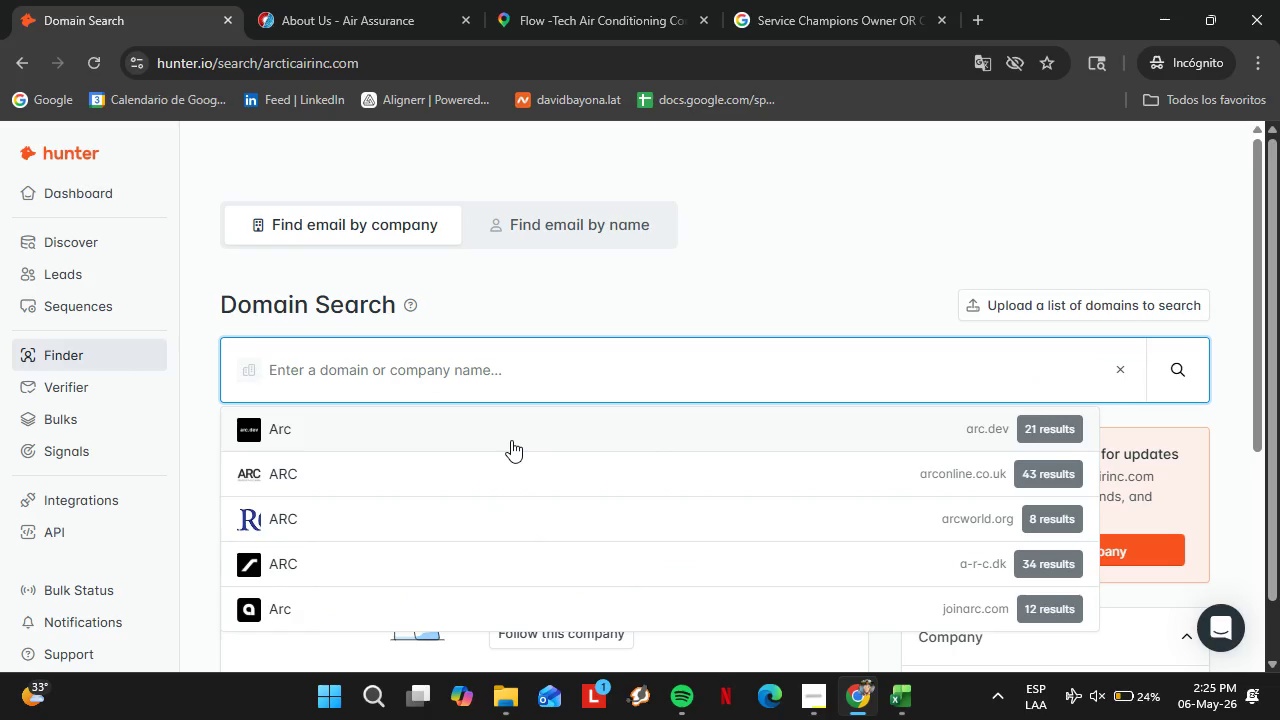 
type(beutlerair.com)
 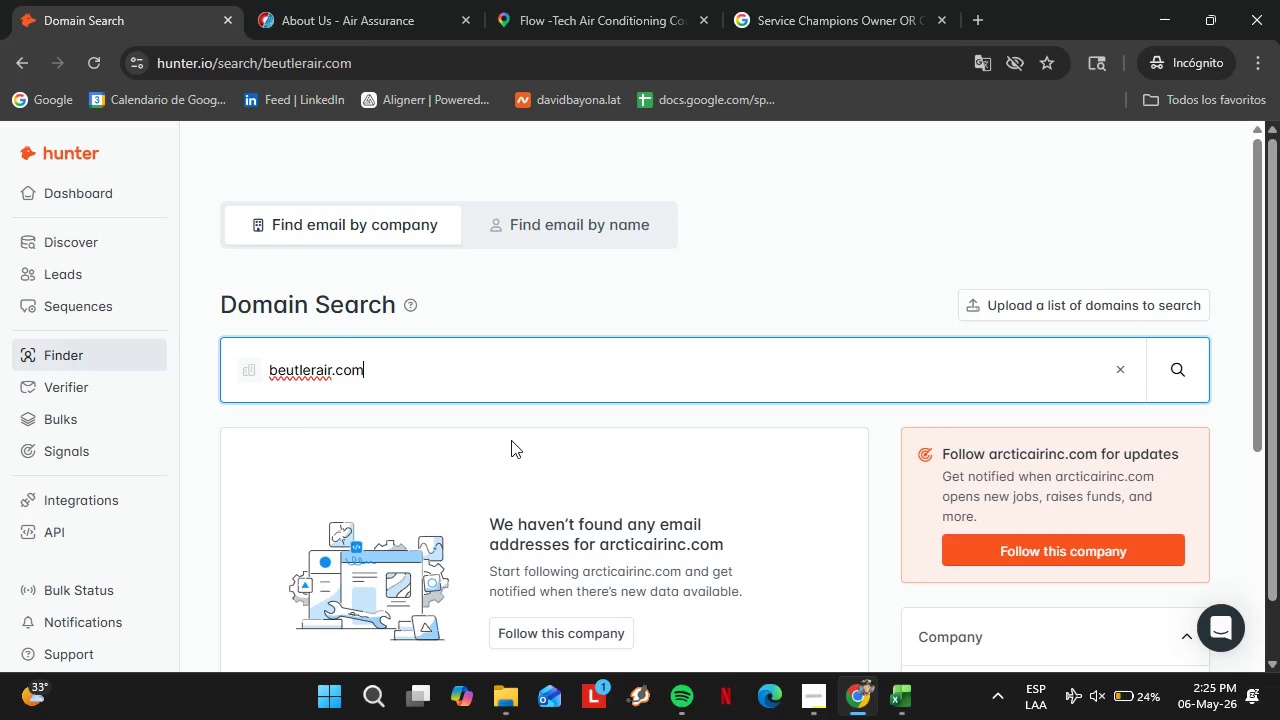 
key(Enter)
 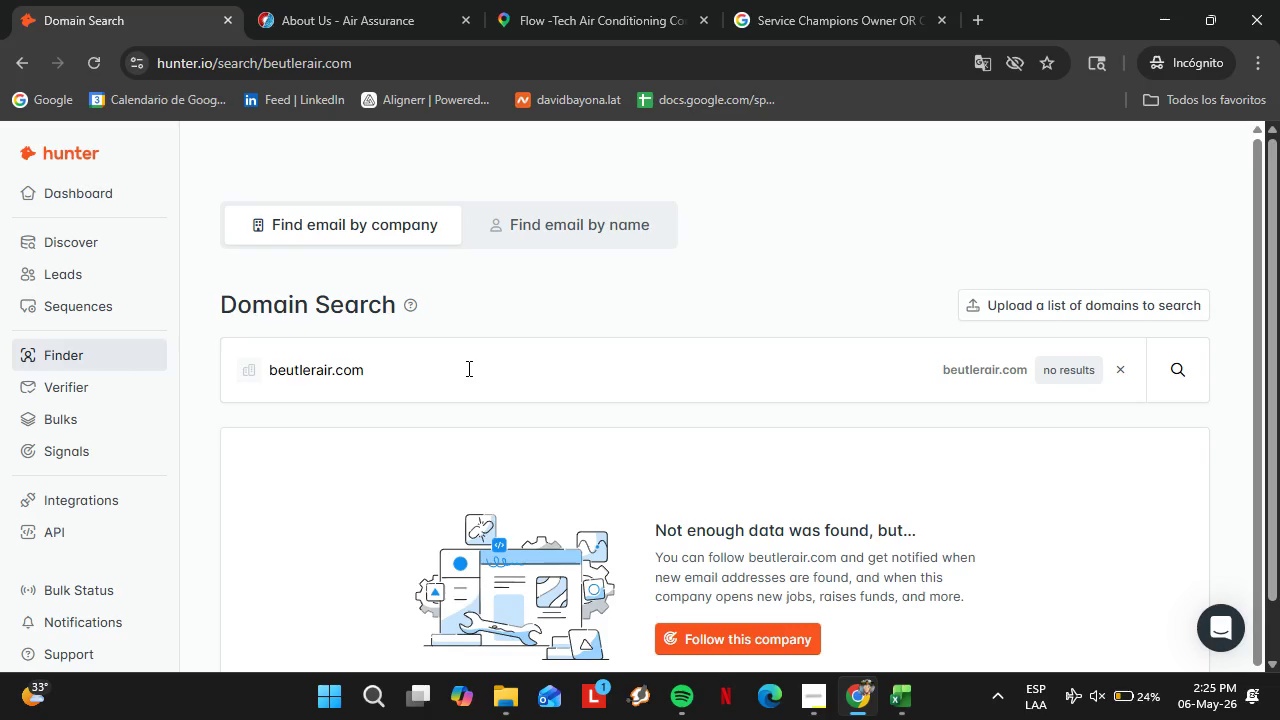 
wait(6.78)
 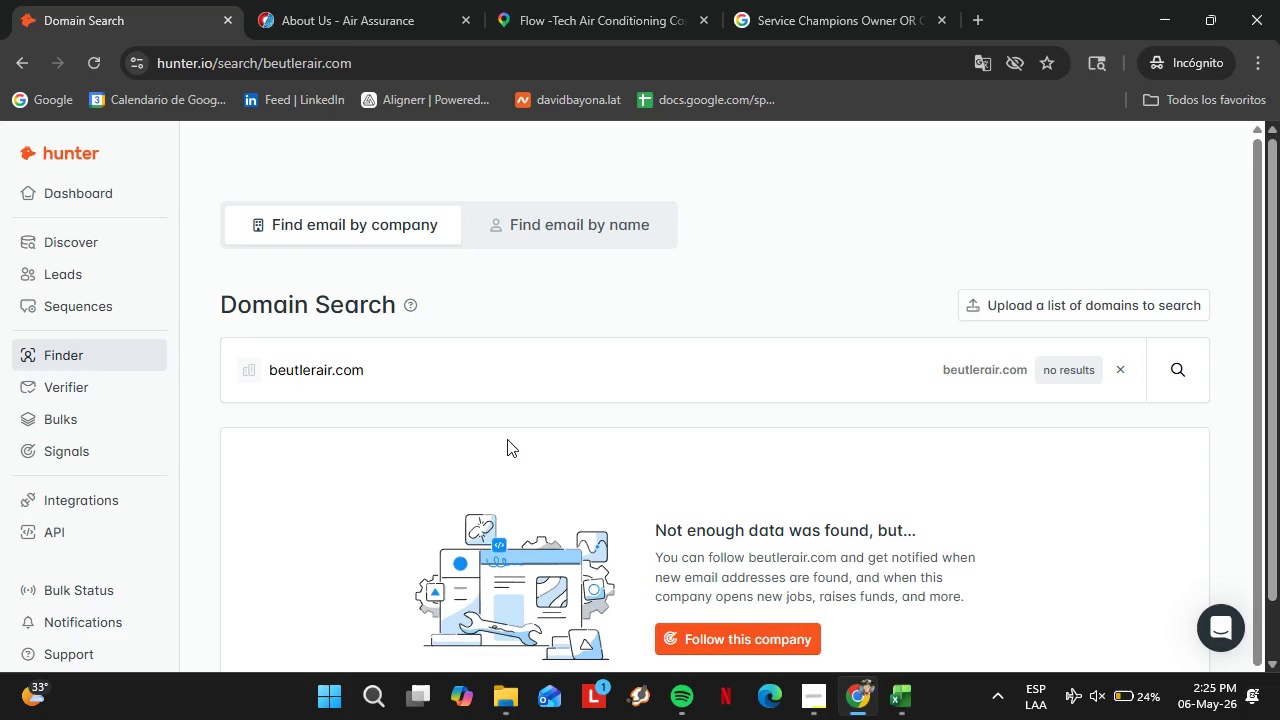 
double_click([468, 362])
 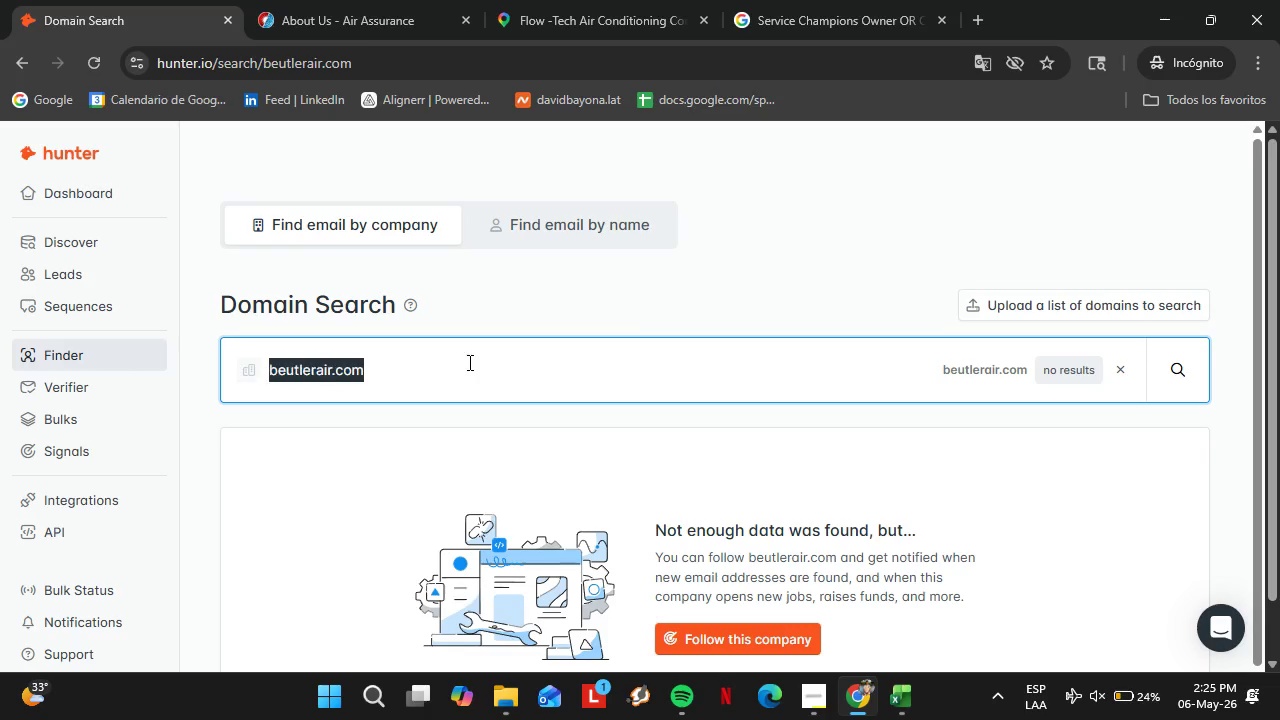 
triple_click([468, 362])
 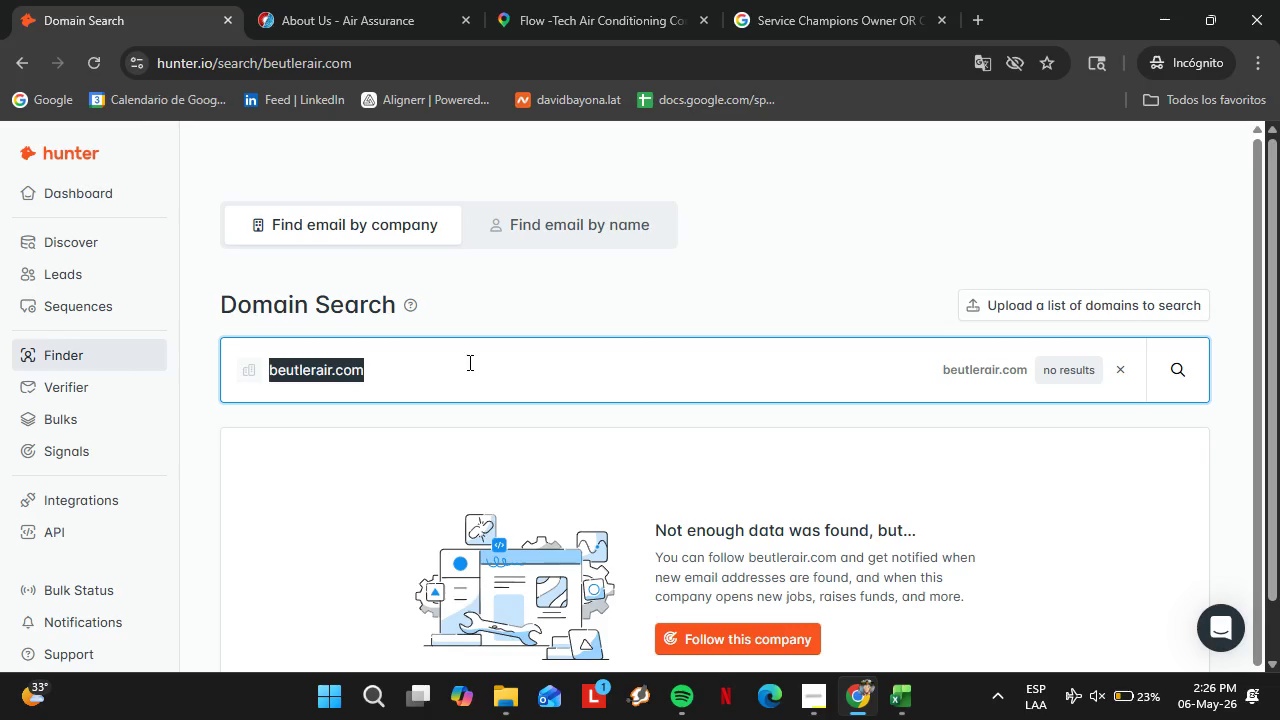 
wait(23.69)
 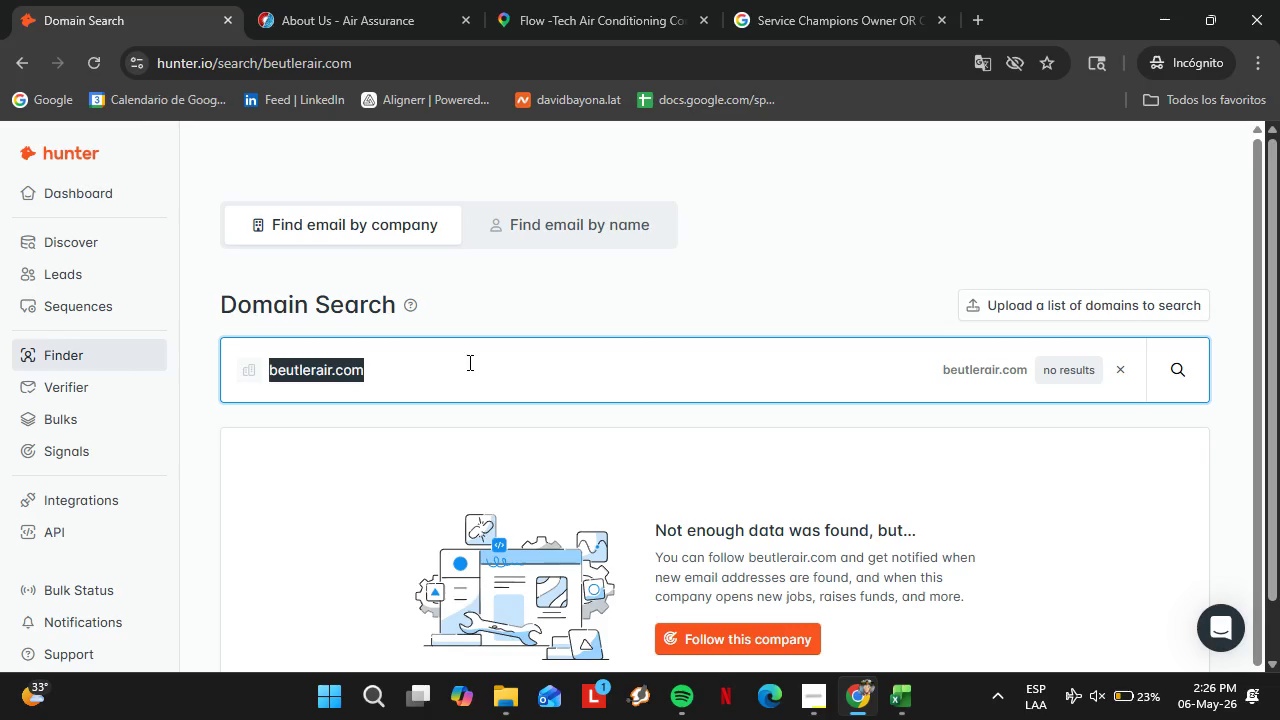 
type(bra)
 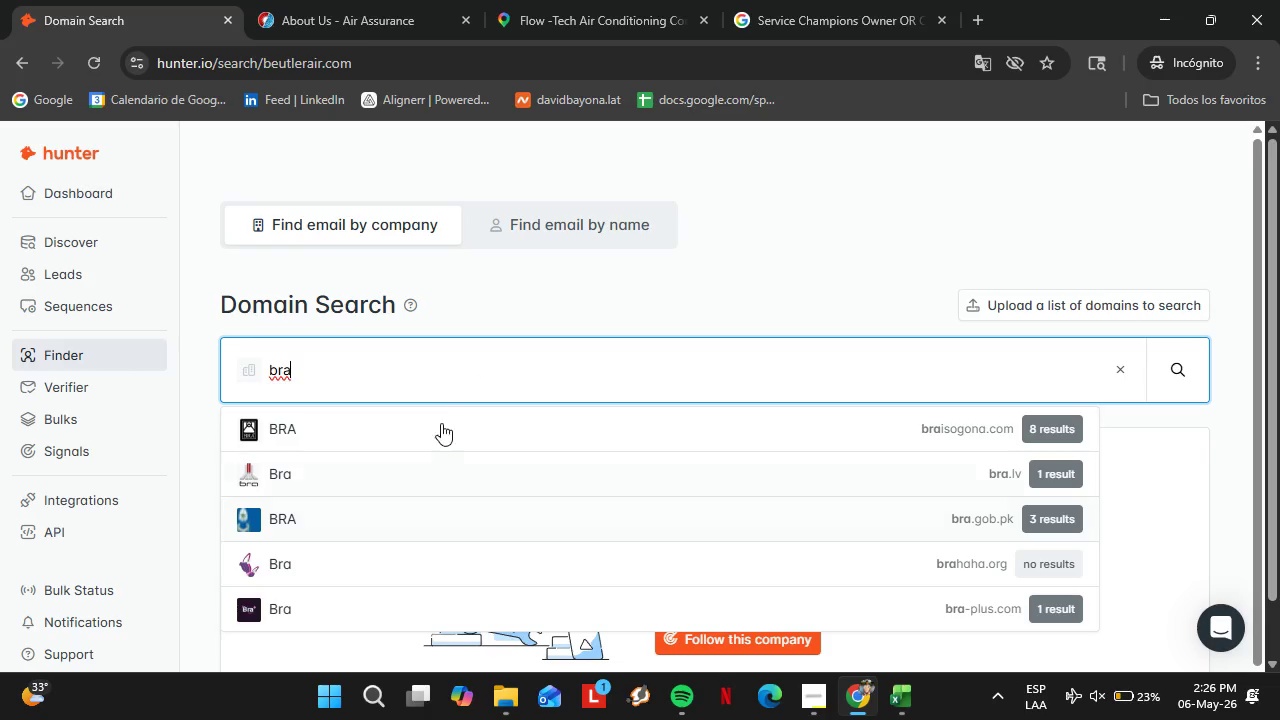 
wait(12.42)
 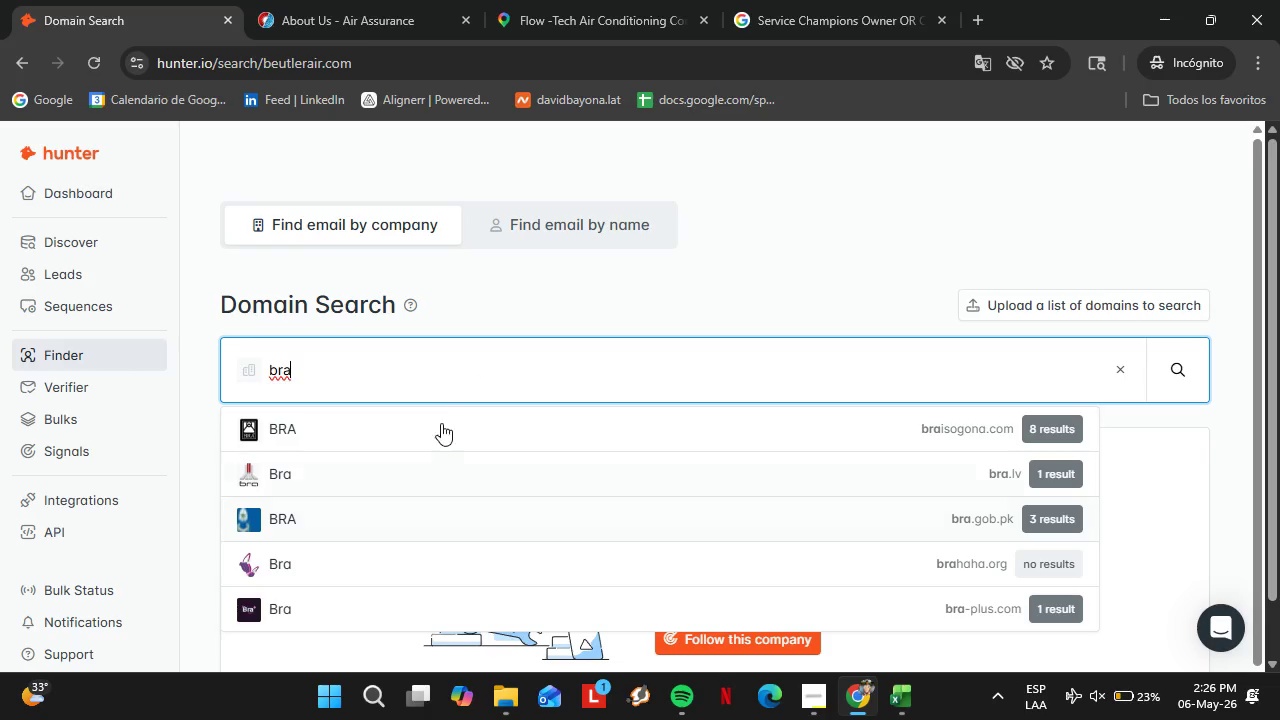 
type(dh)
 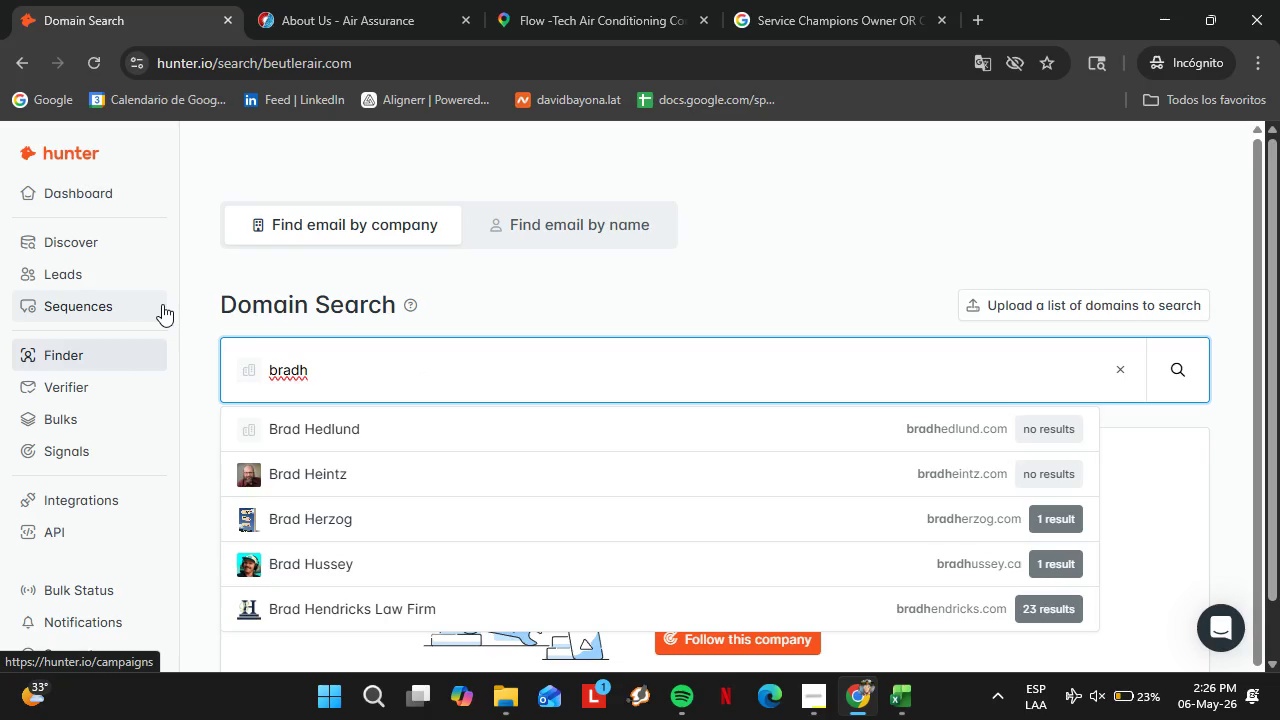 
type(am)
 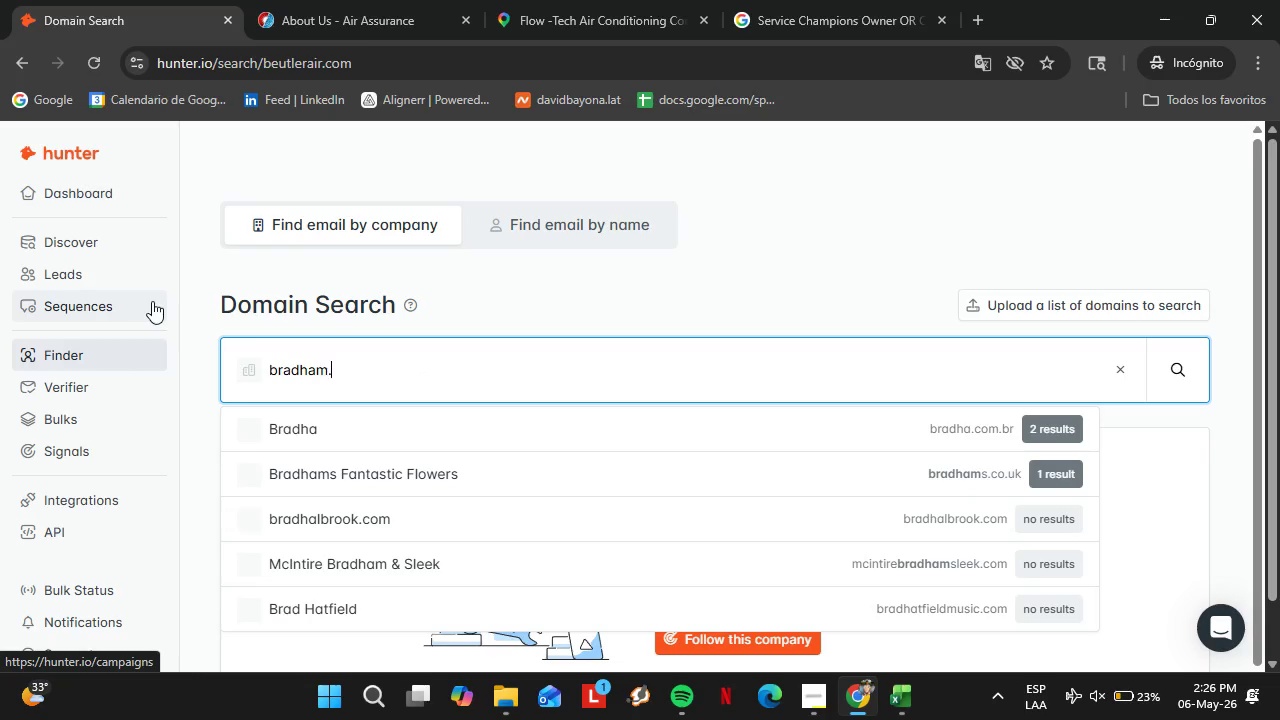 
type(.com)
 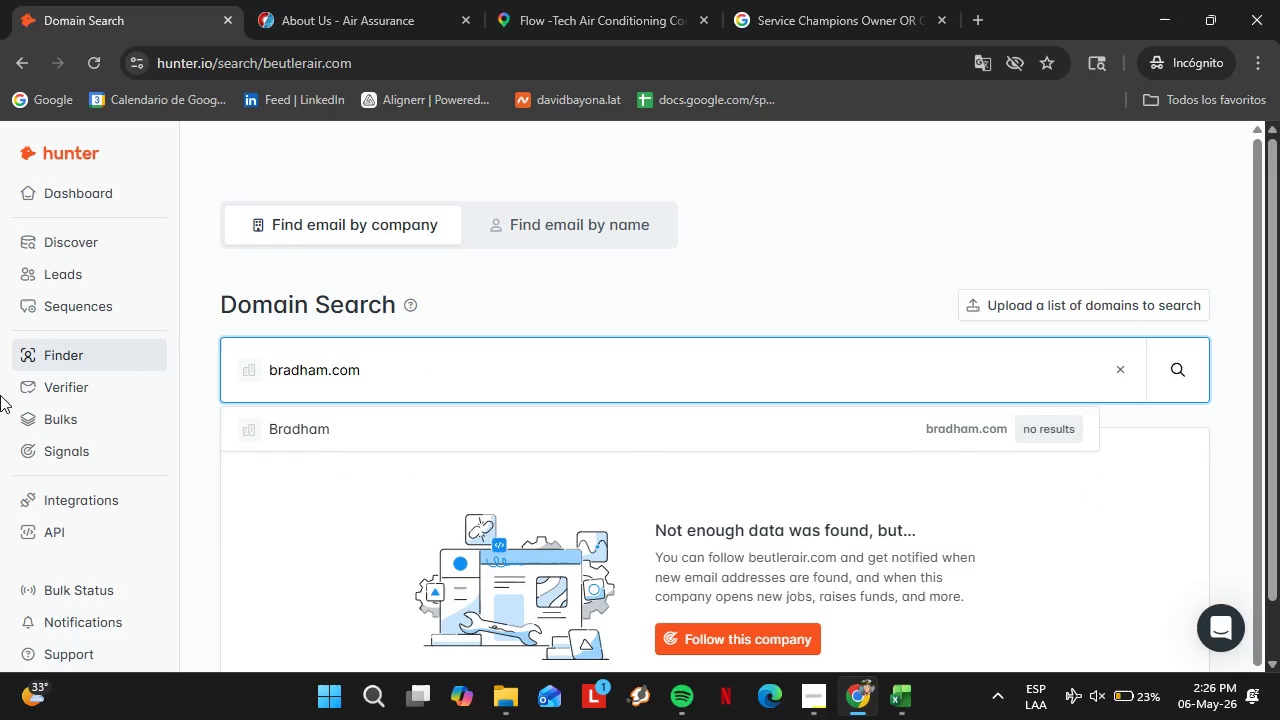 
key(Enter)
 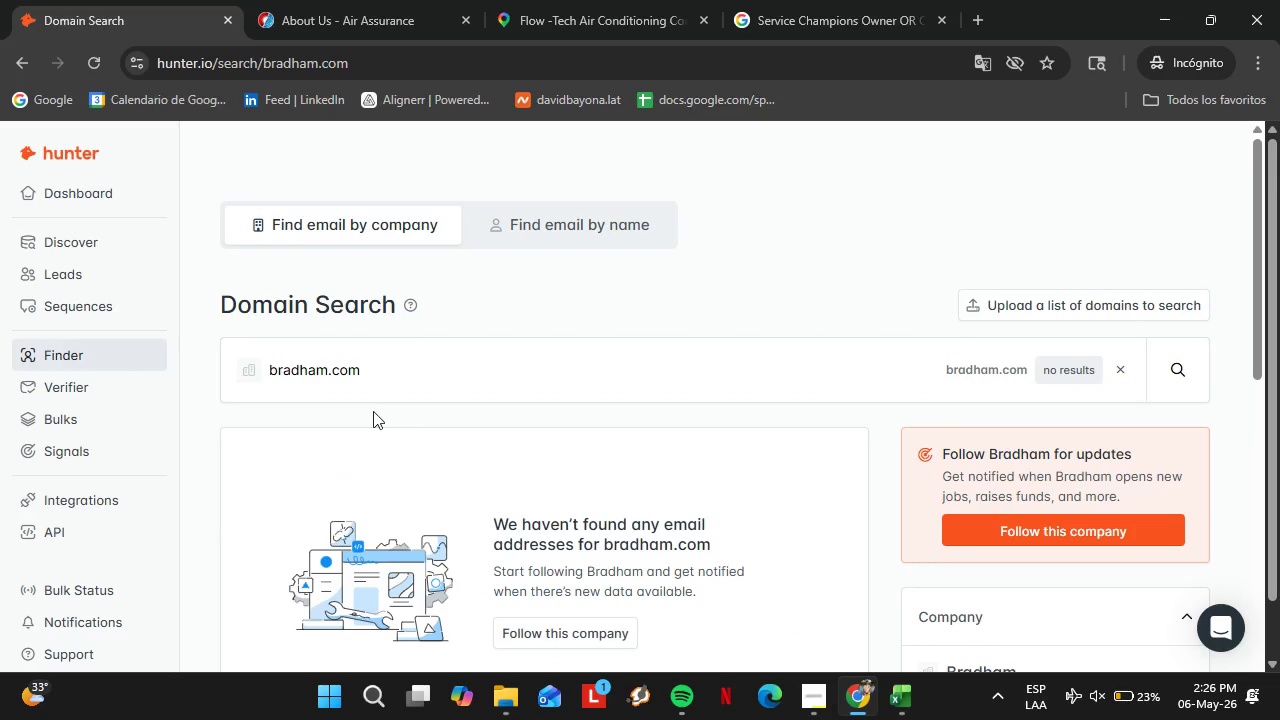 
double_click([389, 366])
 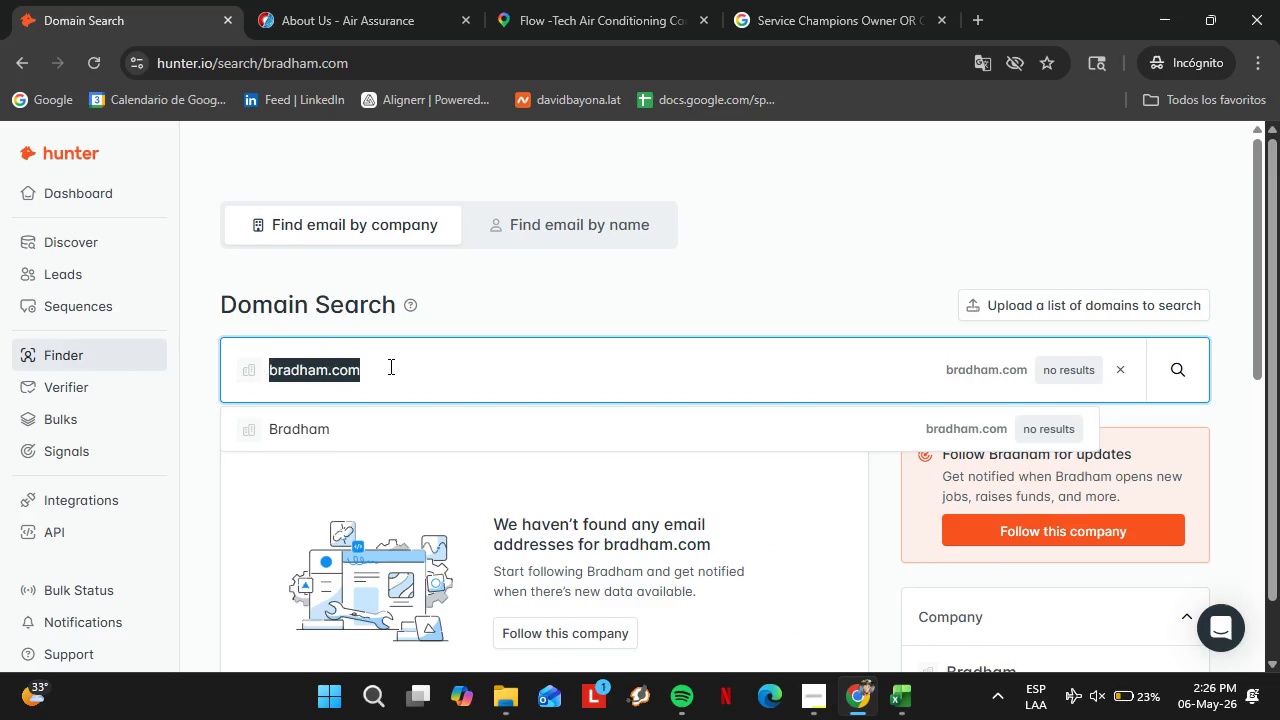 
triple_click([389, 366])
 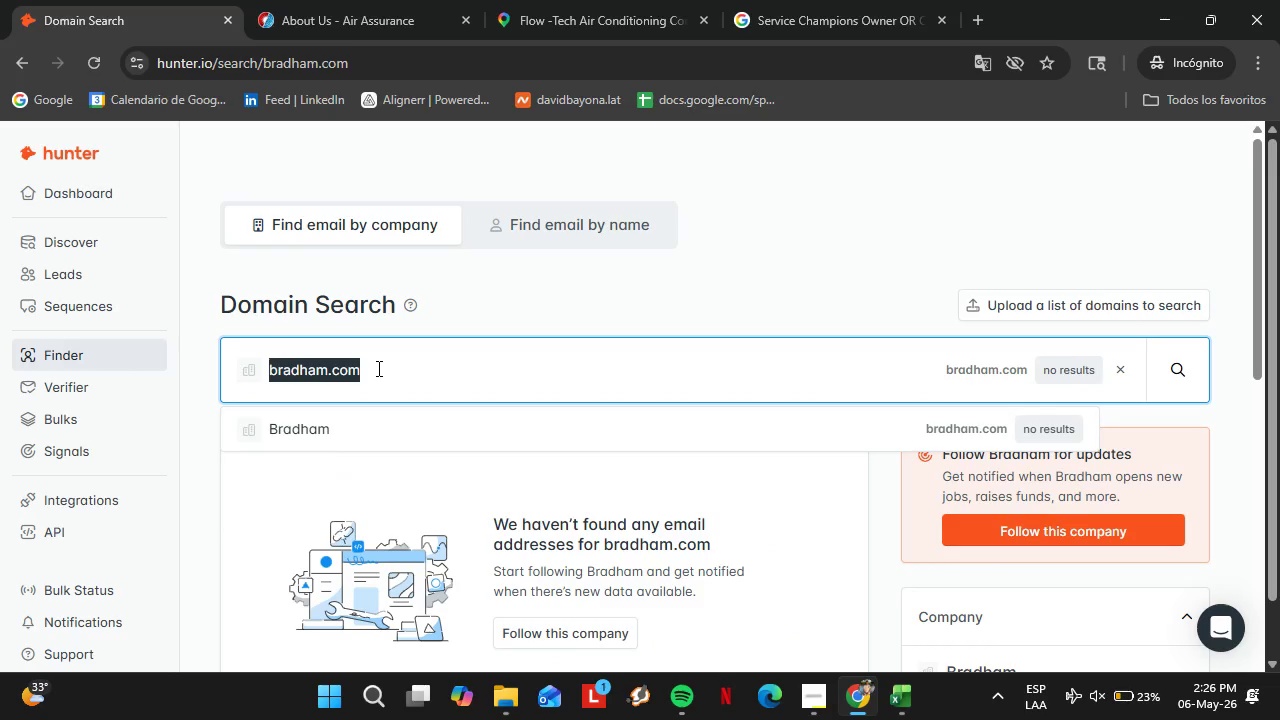 
type(call)
 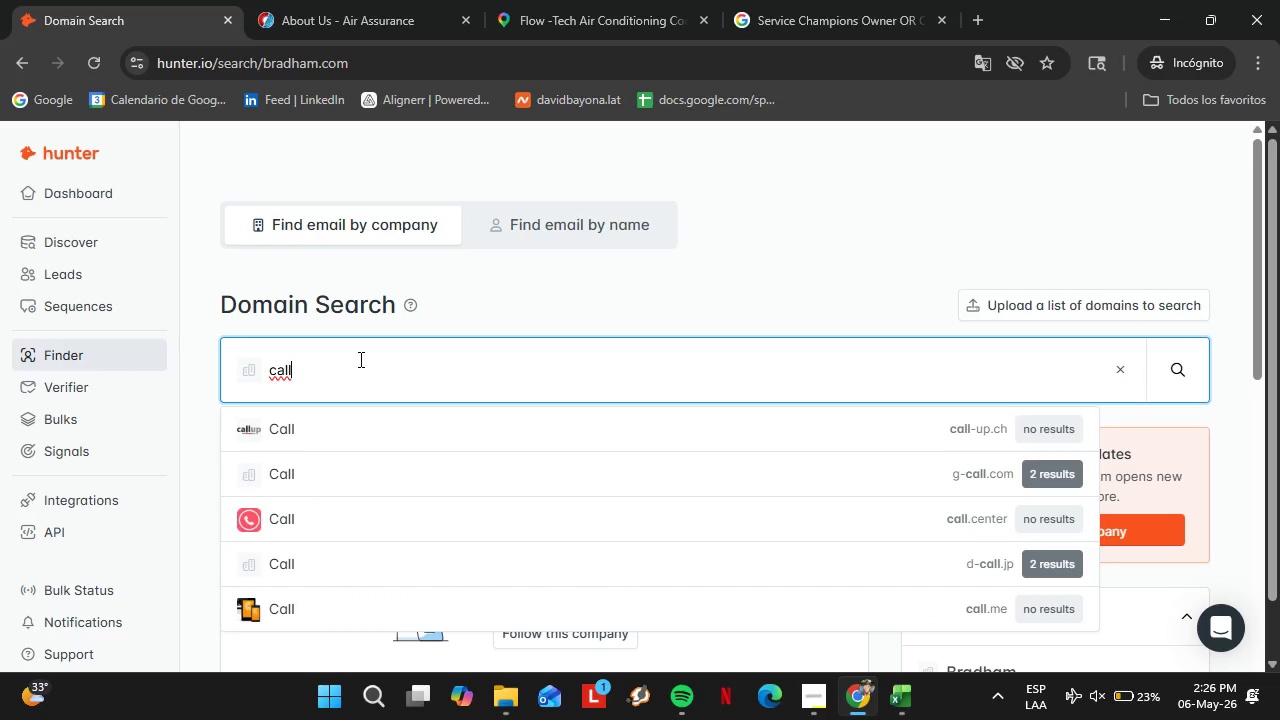 
type(climat)
 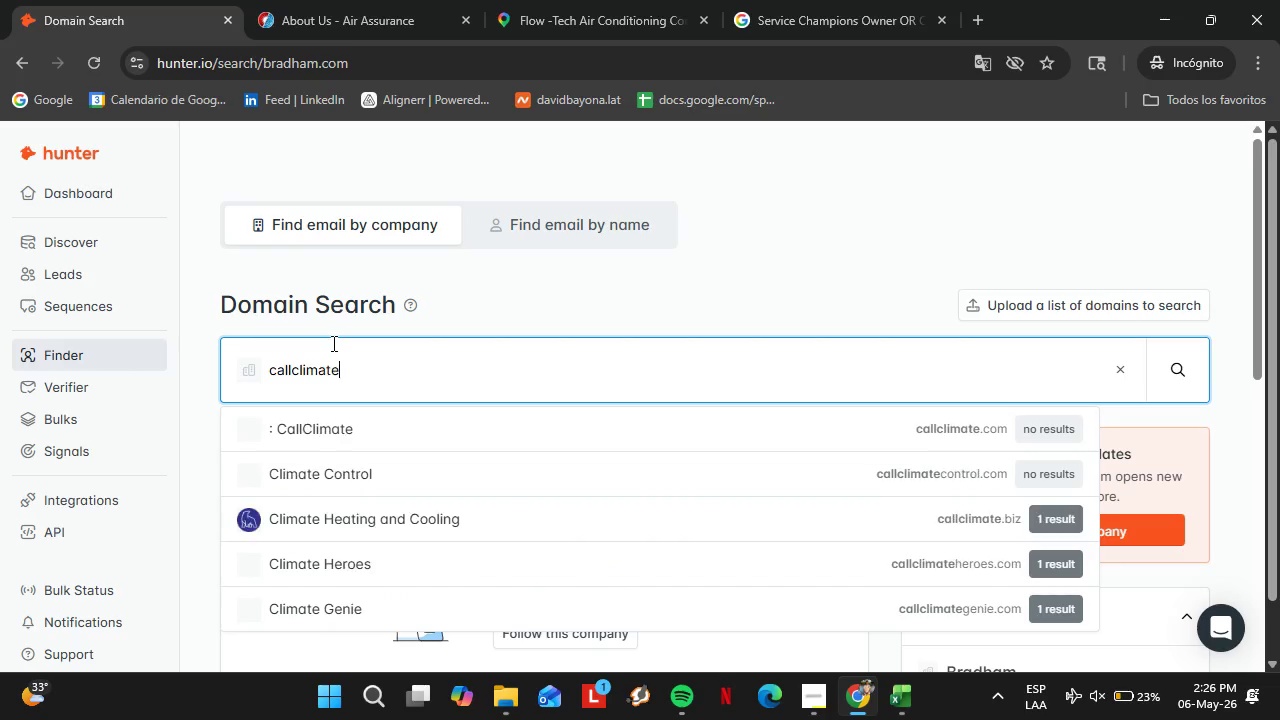 
key(E)
 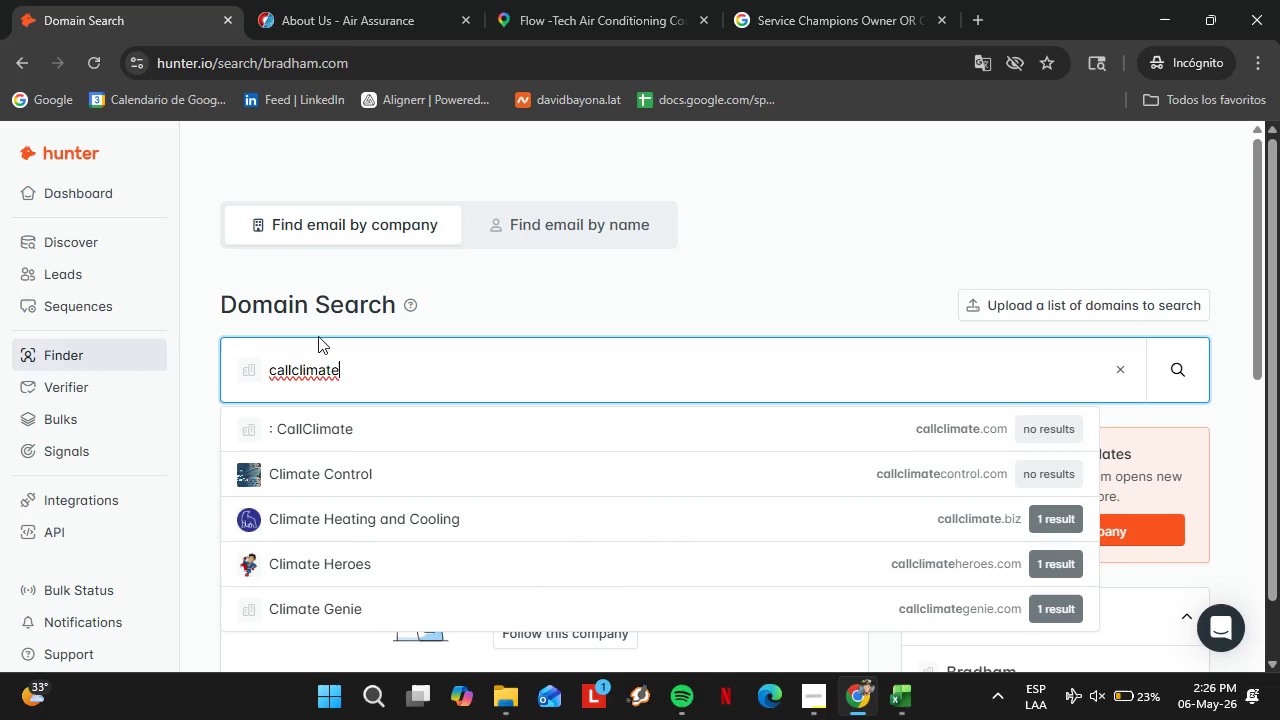 
key(ArrowDown)
 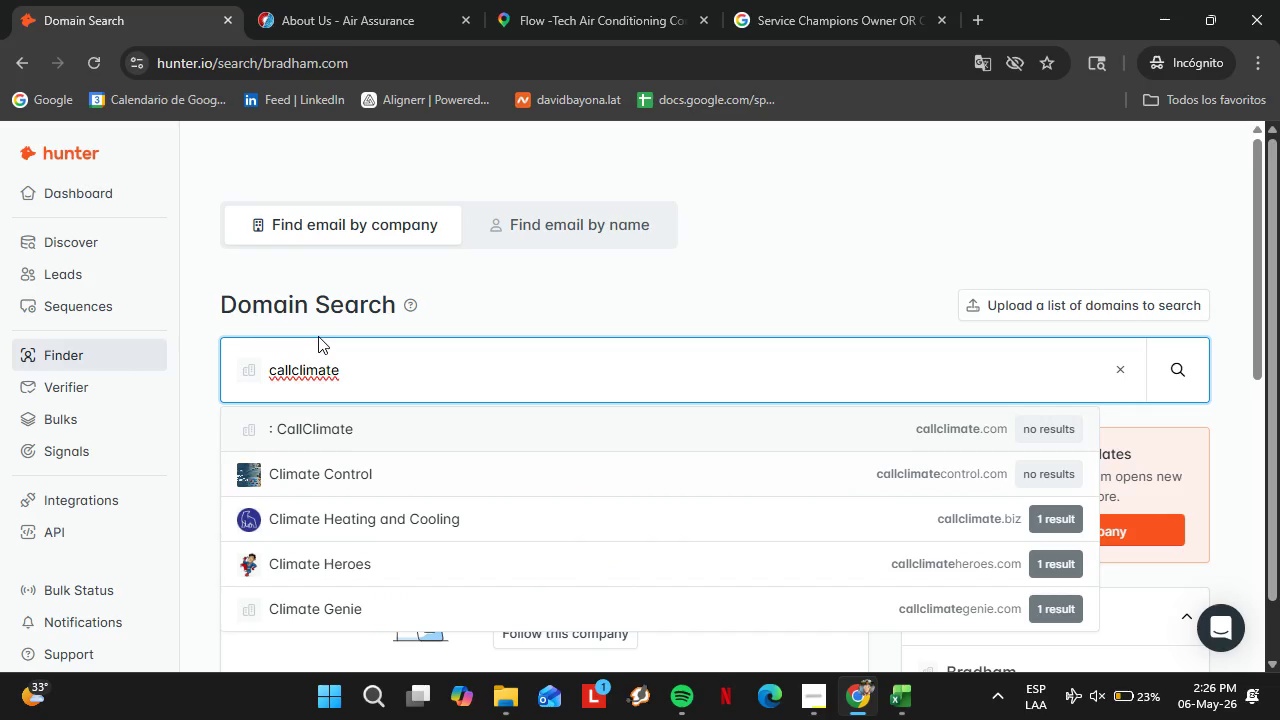 
key(ArrowDown)
 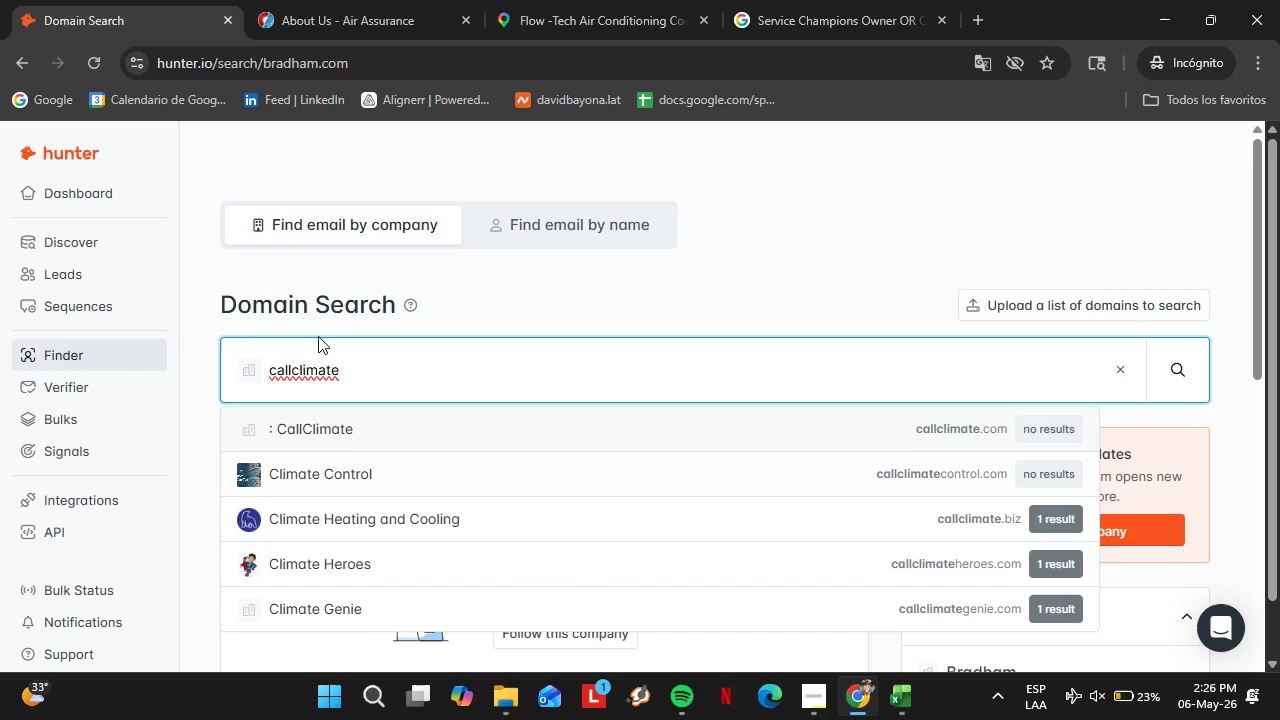 
key(Enter)
 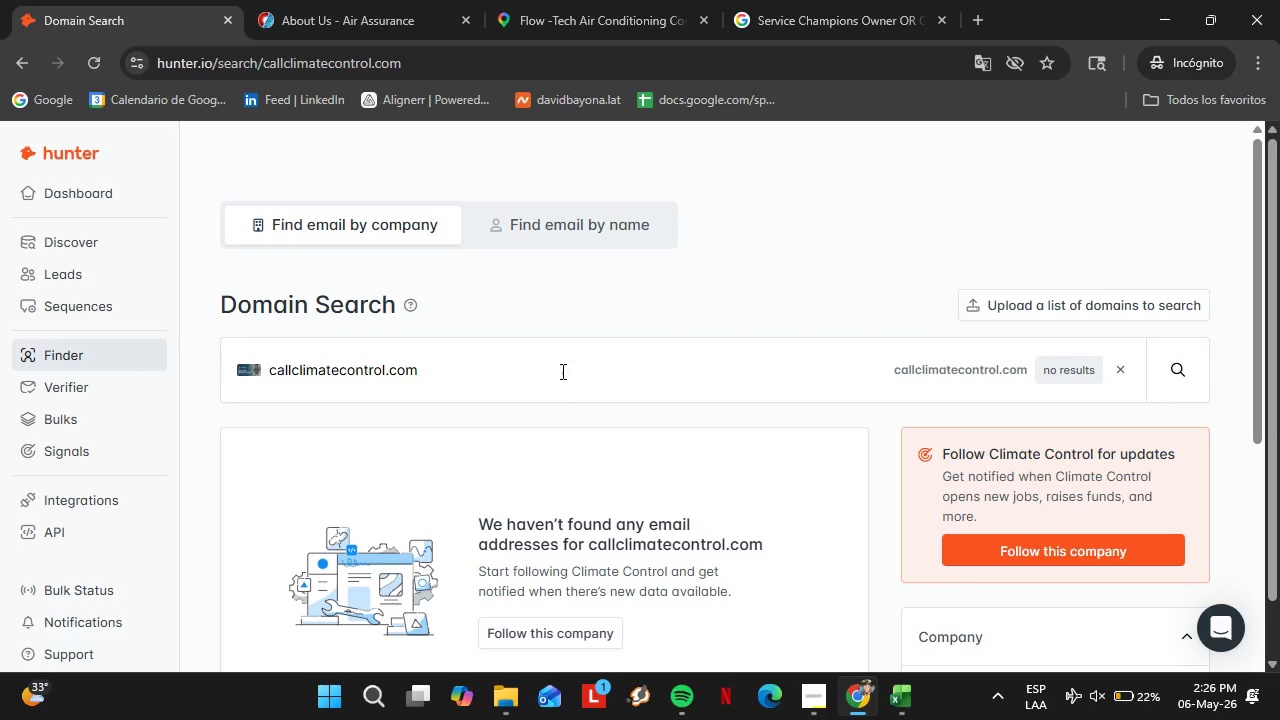 
scroll: coordinate [598, 412], scroll_direction: none, amount: 0.0
 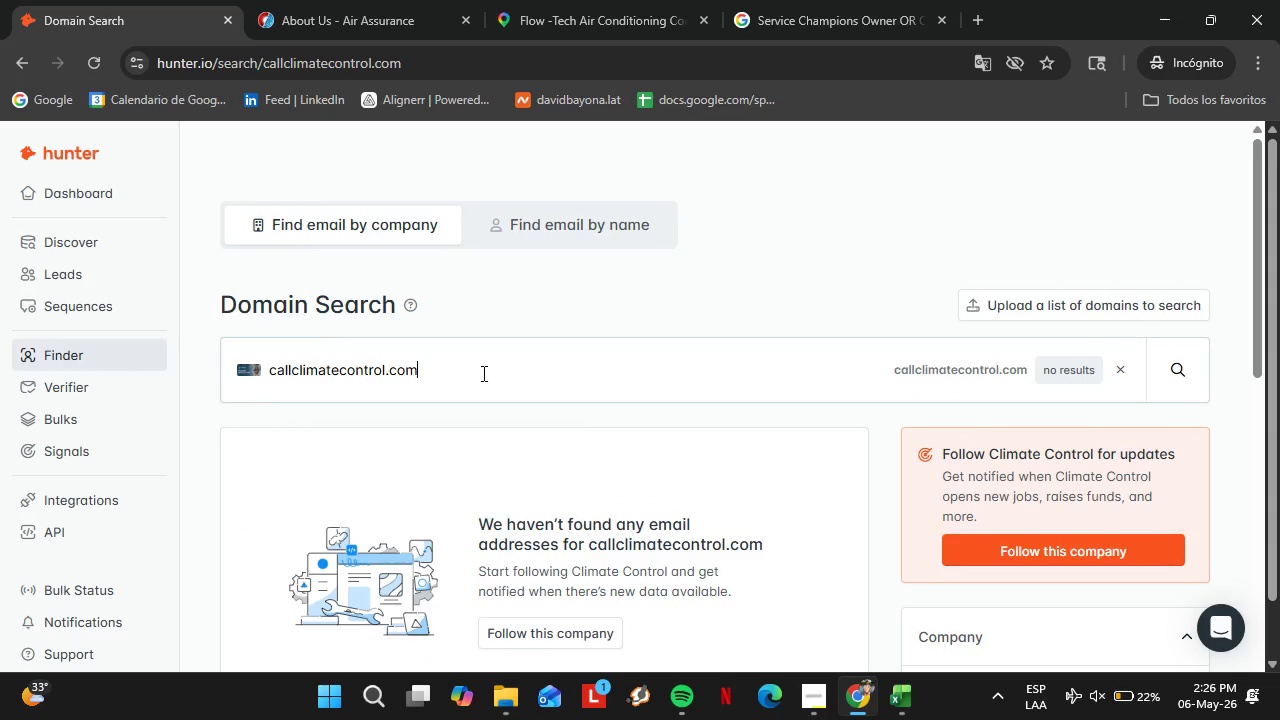 
left_click_drag(start_coordinate=[483, 373], to_coordinate=[343, 369])
 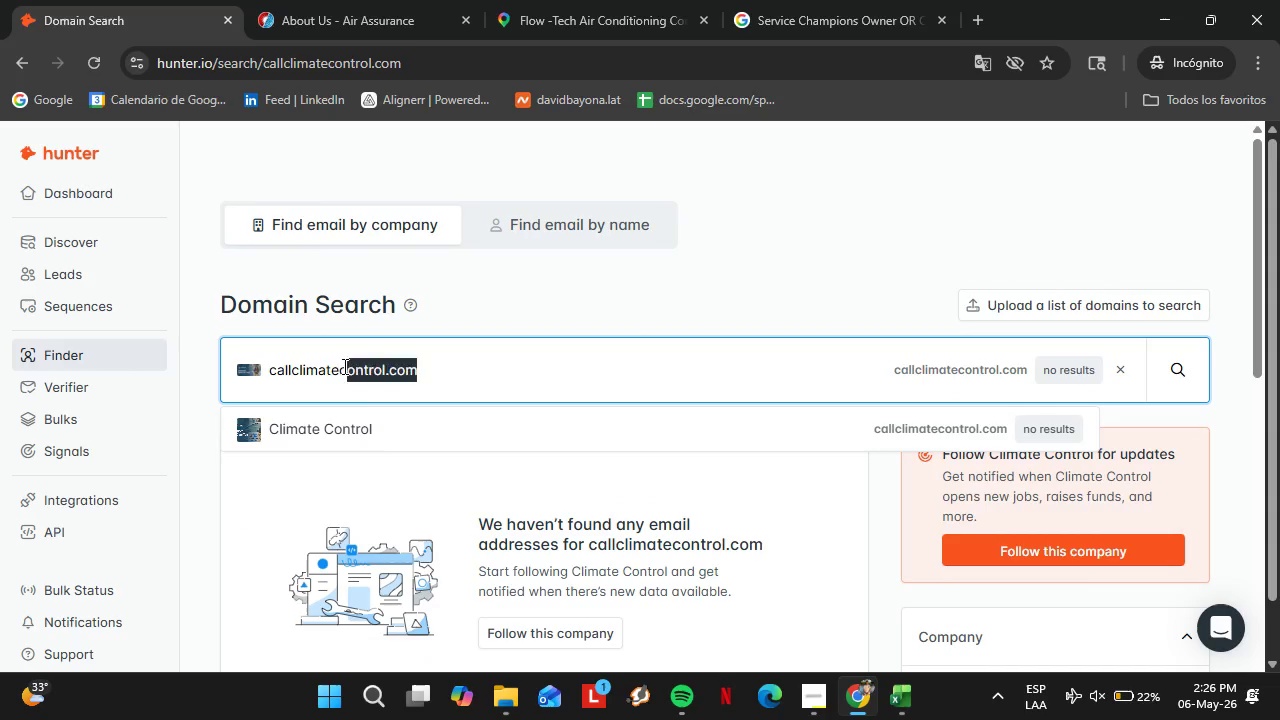 
key(Backspace)
 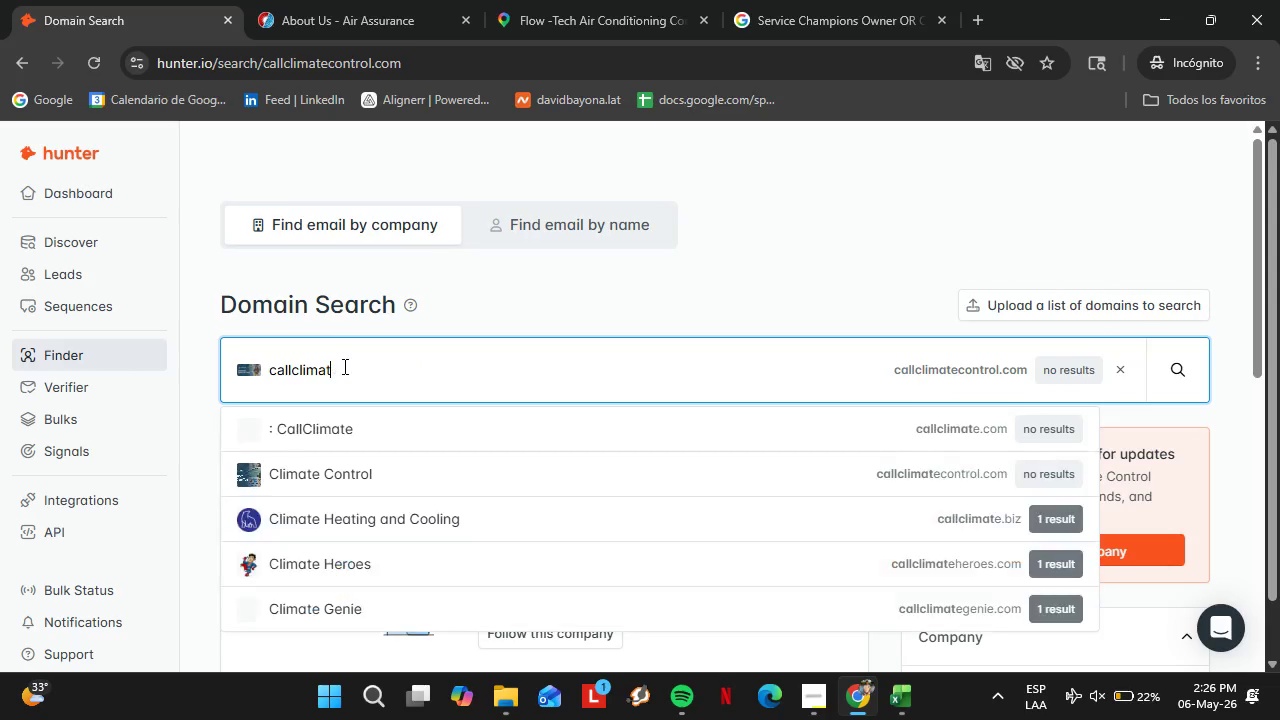 
key(Backspace)
 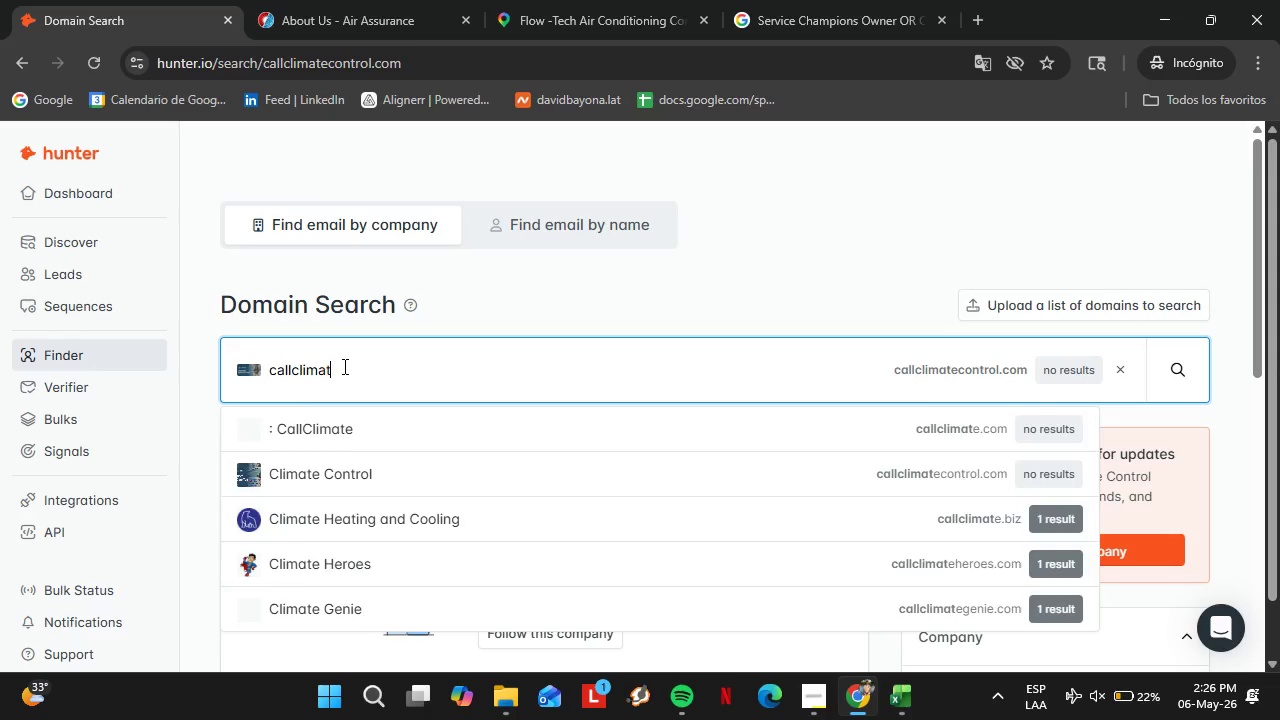 
key(Backspace)
 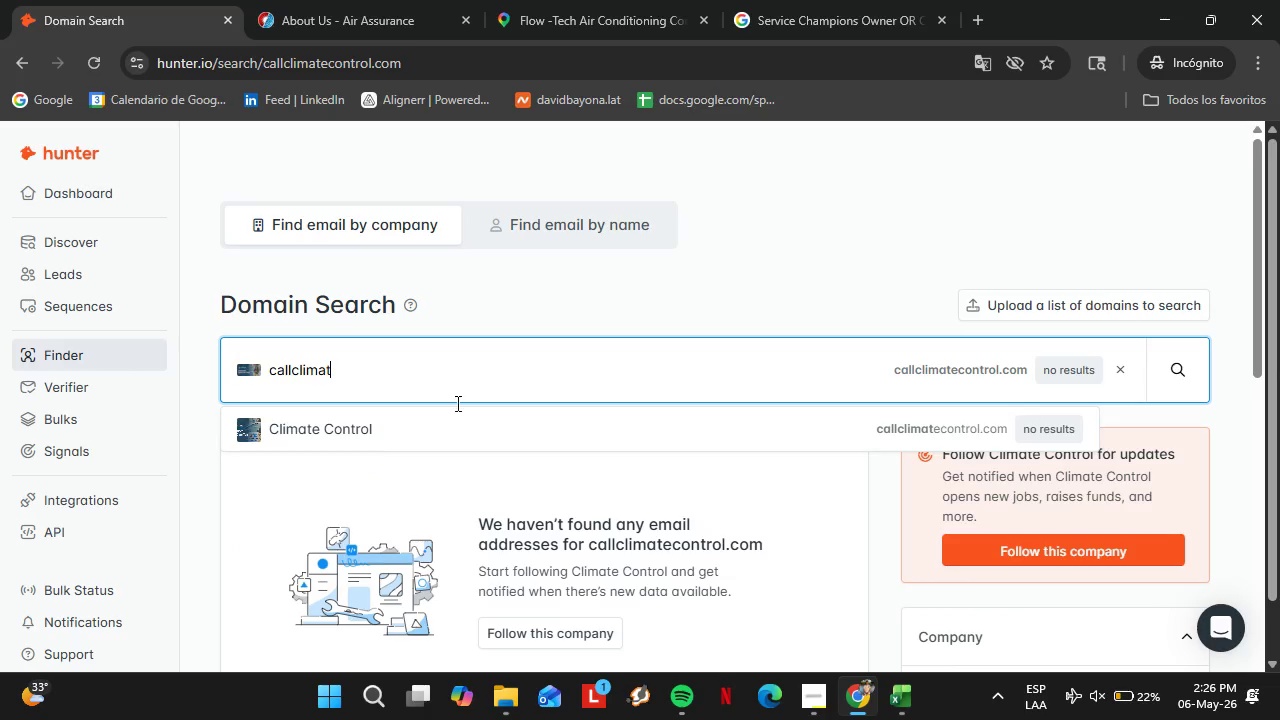 
key(E)
 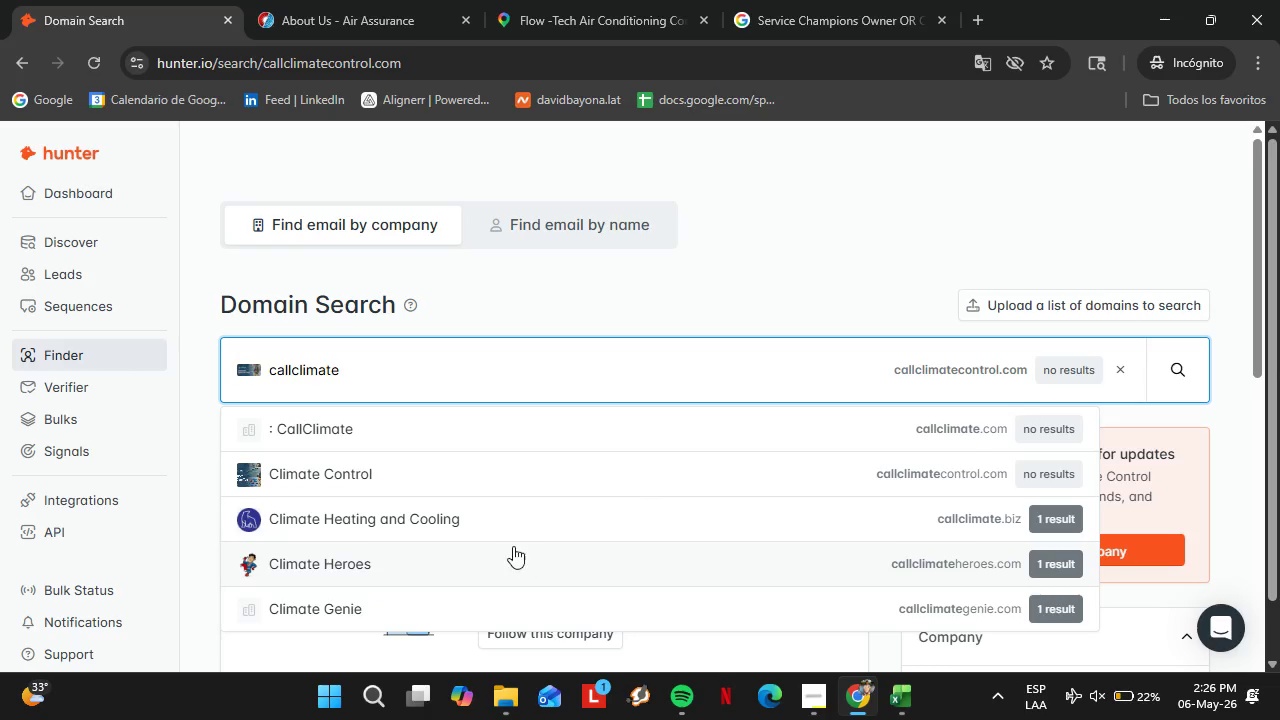 
left_click_drag(start_coordinate=[470, 511], to_coordinate=[470, 517])
 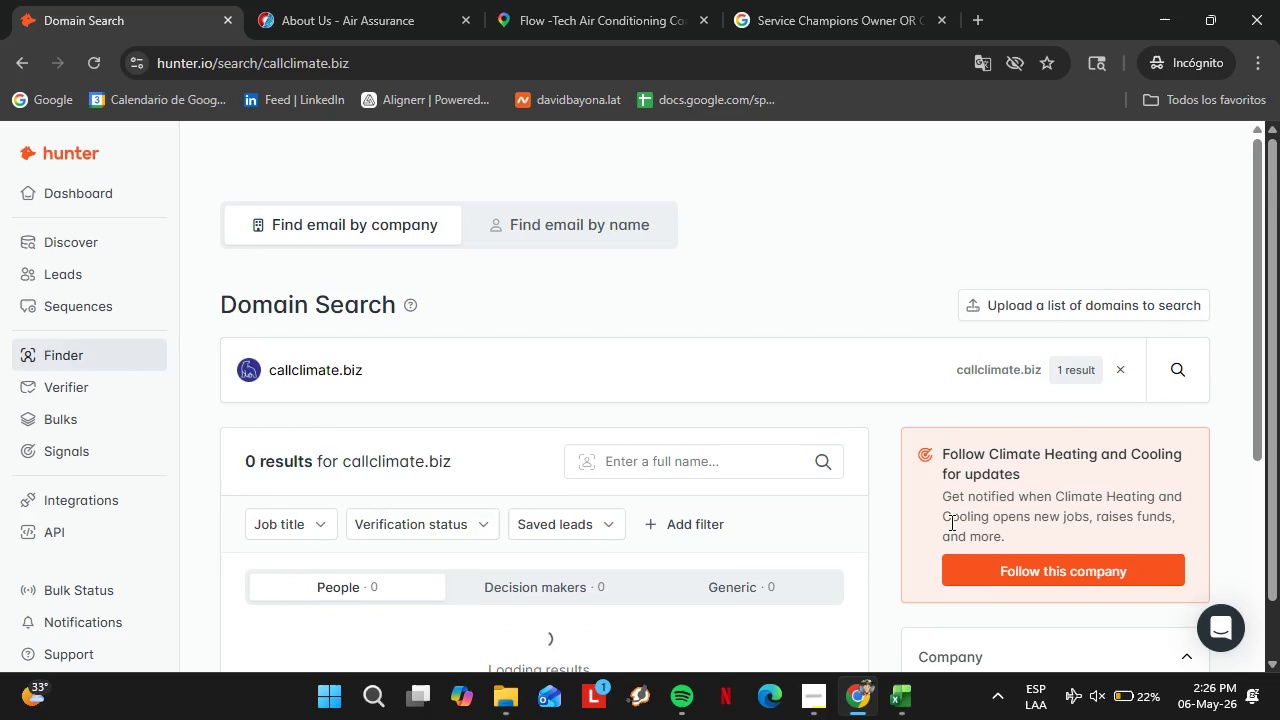 
scroll: coordinate [987, 517], scroll_direction: down, amount: 3.0
 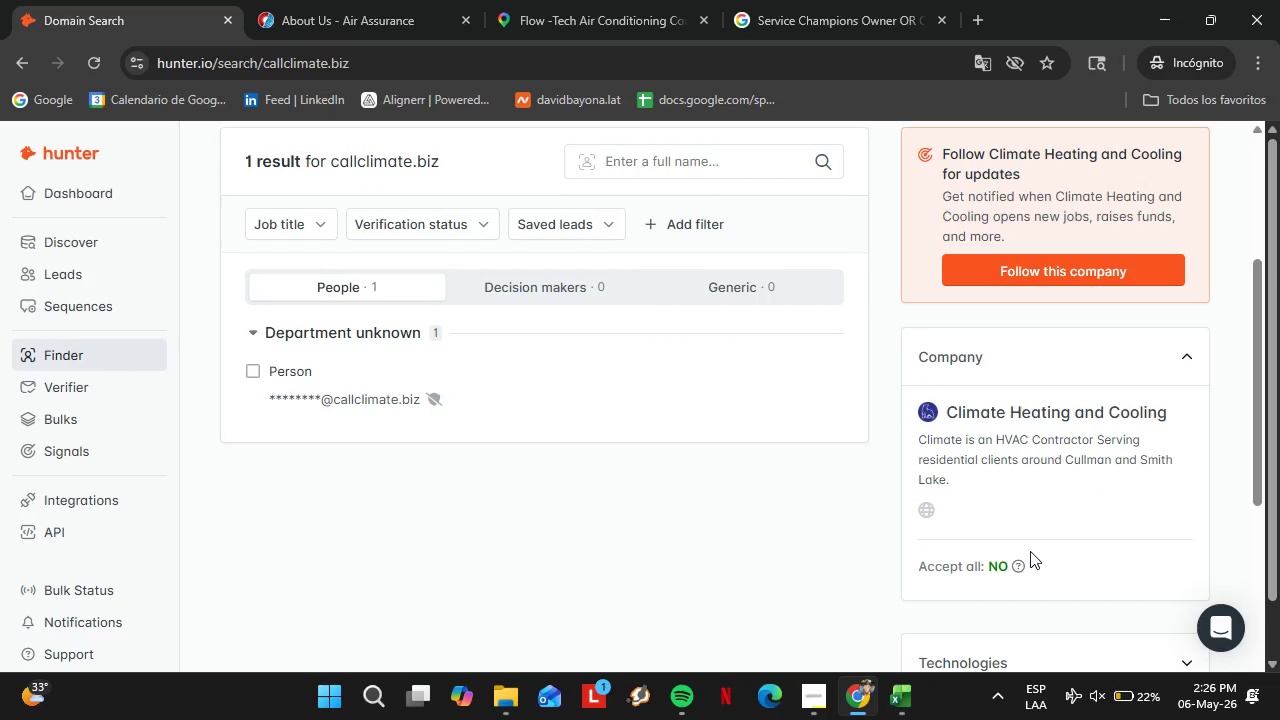 
wait(8.63)
 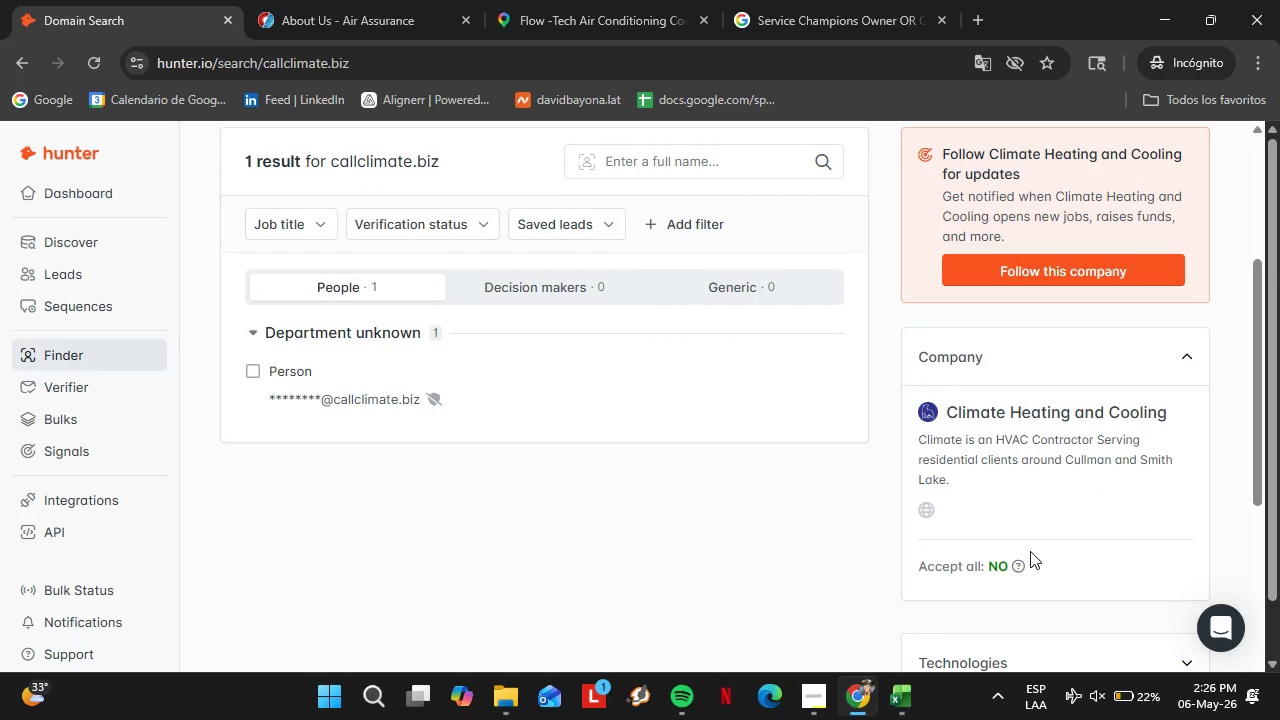 
scroll: coordinate [499, 421], scroll_direction: up, amount: 2.0
 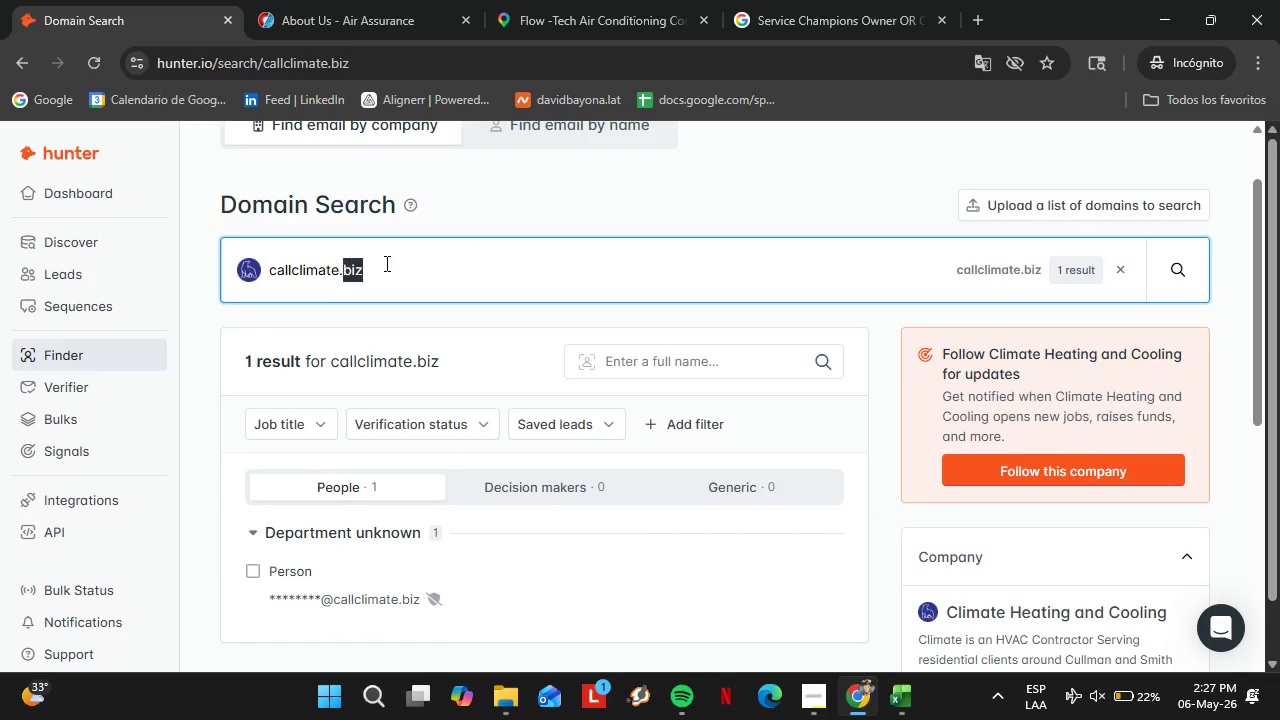 
double_click([385, 263])
 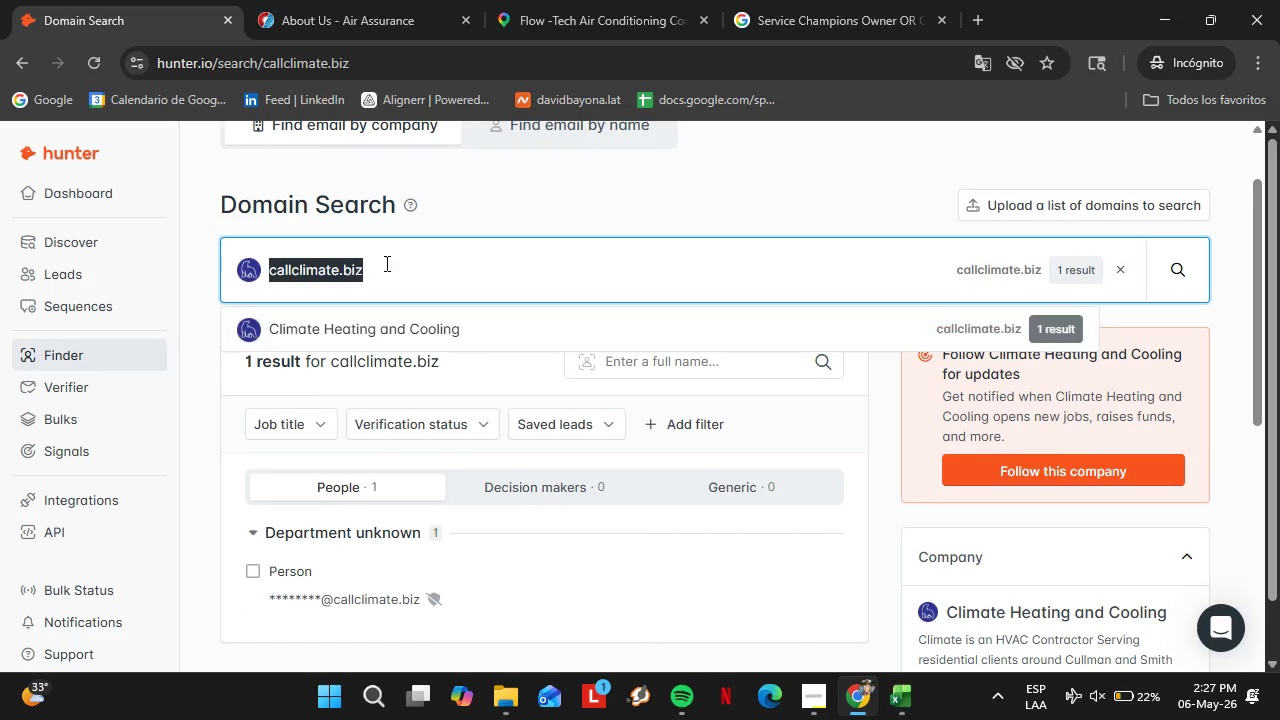 
triple_click([385, 263])
 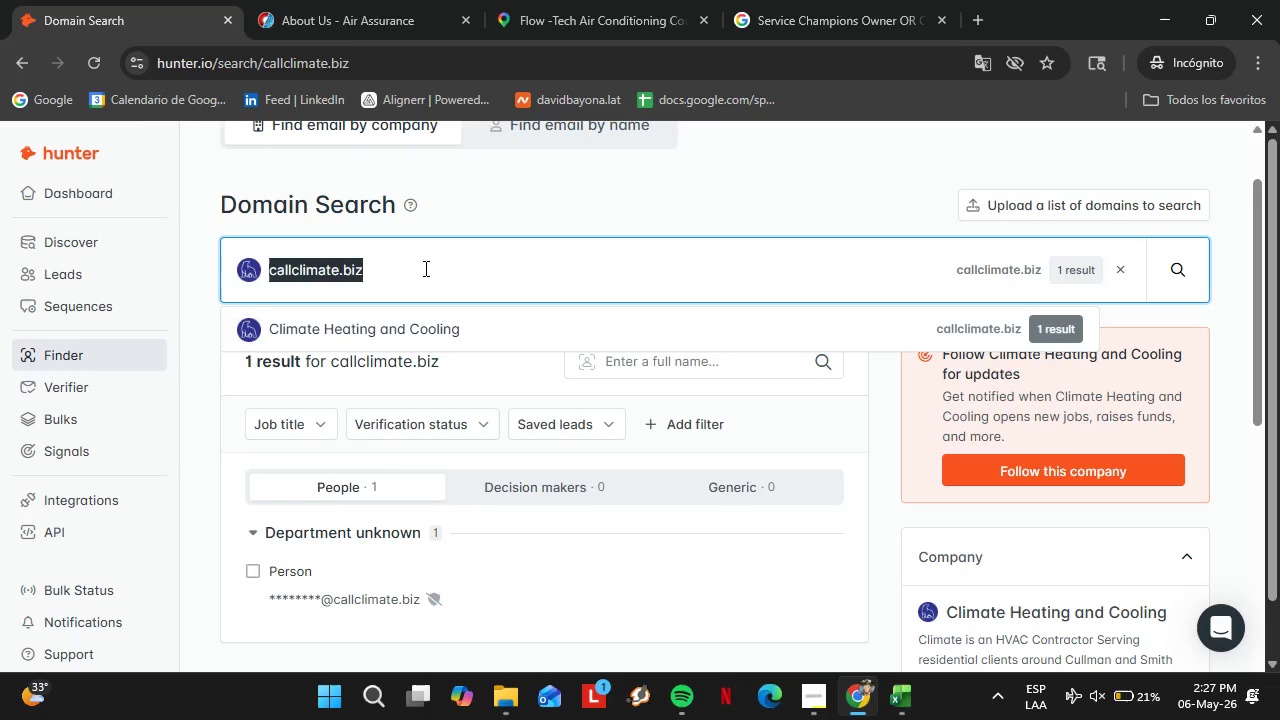 
wait(35.31)
 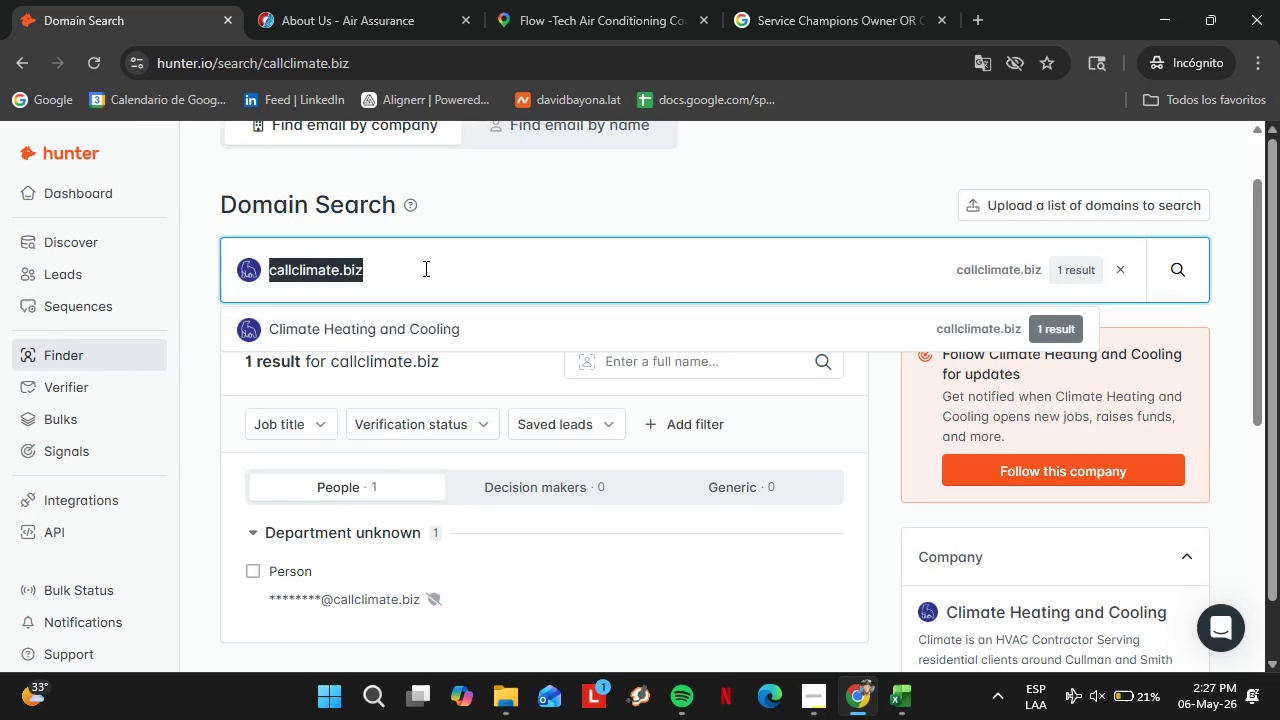 
type(comfort)
 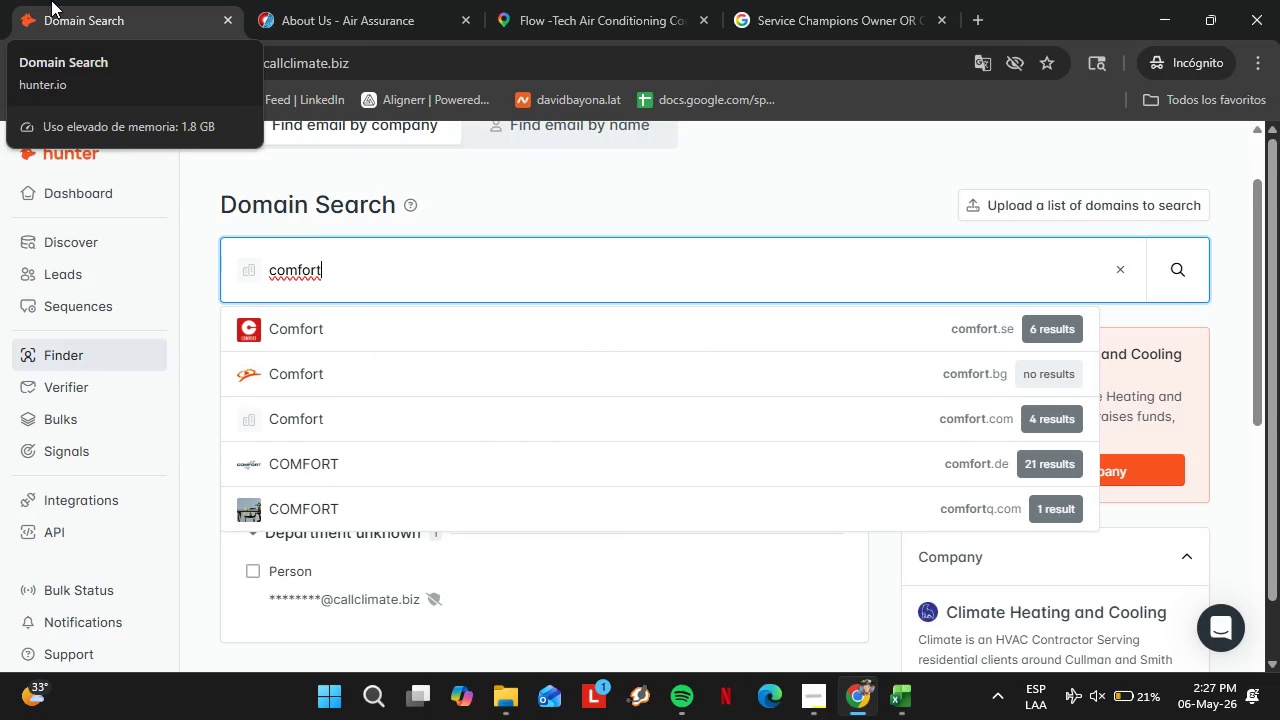 
type(matters)
 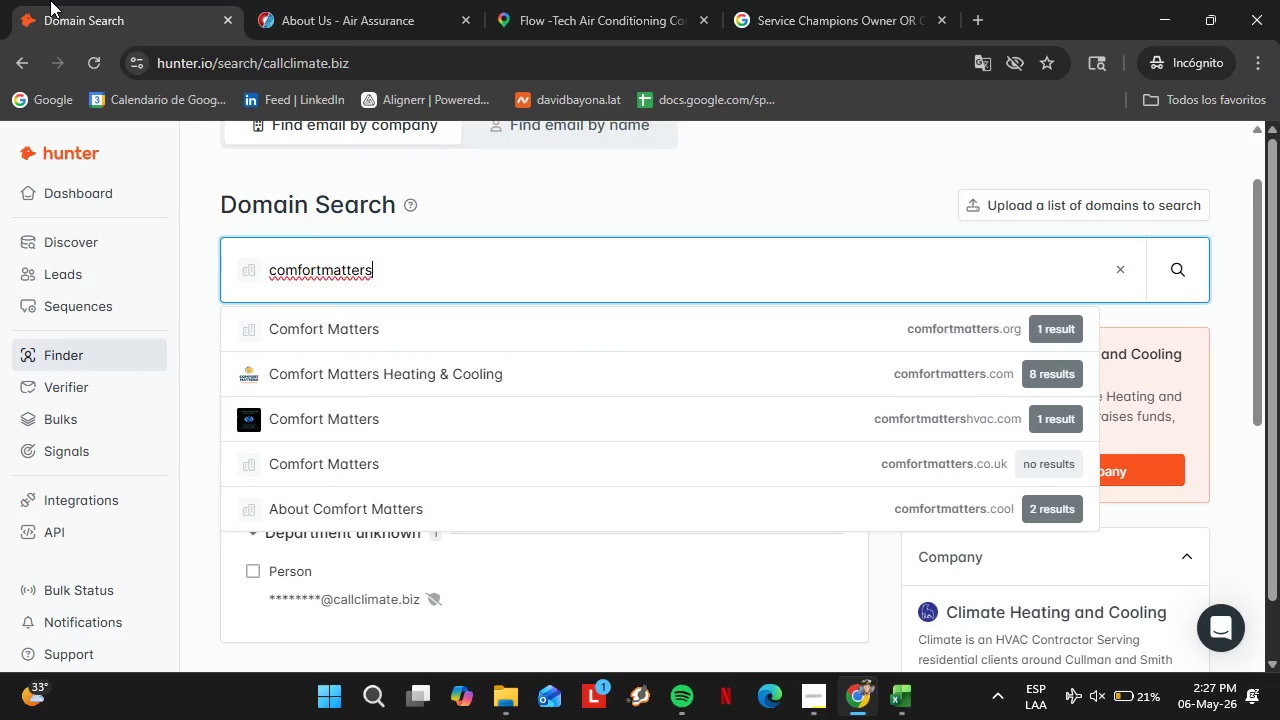 
key(ArrowDown)
 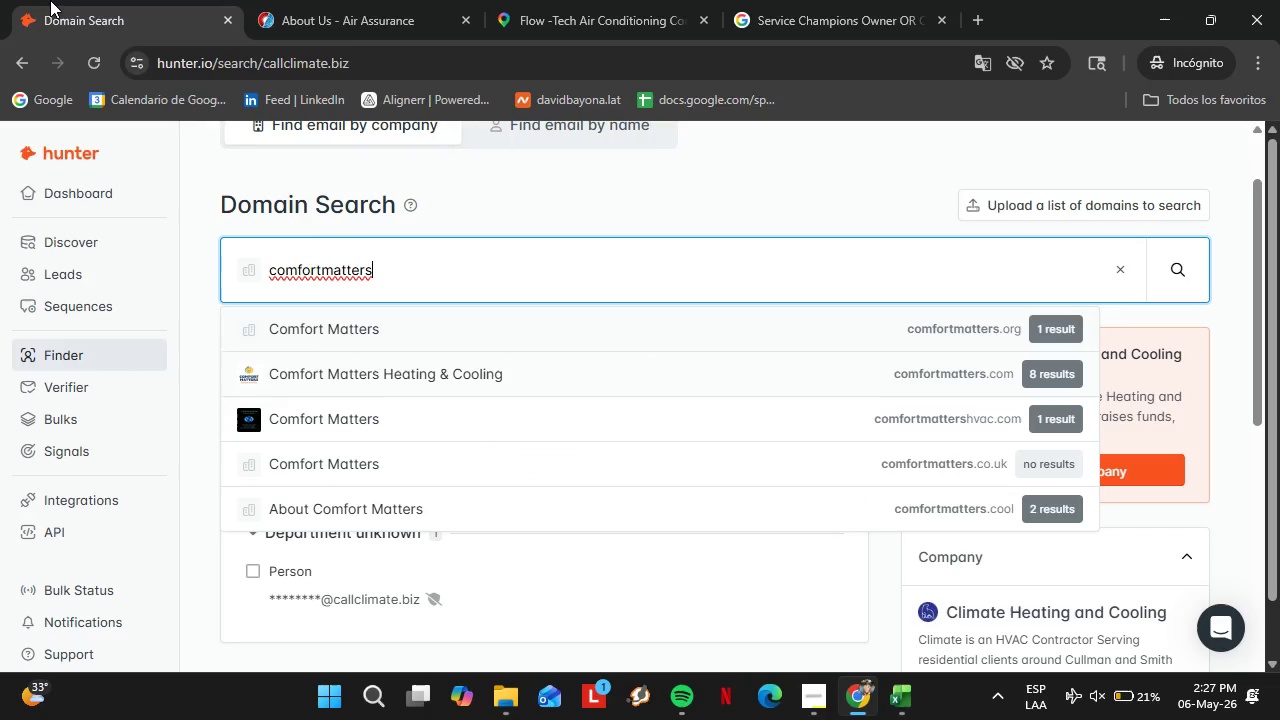 
key(ArrowDown)
 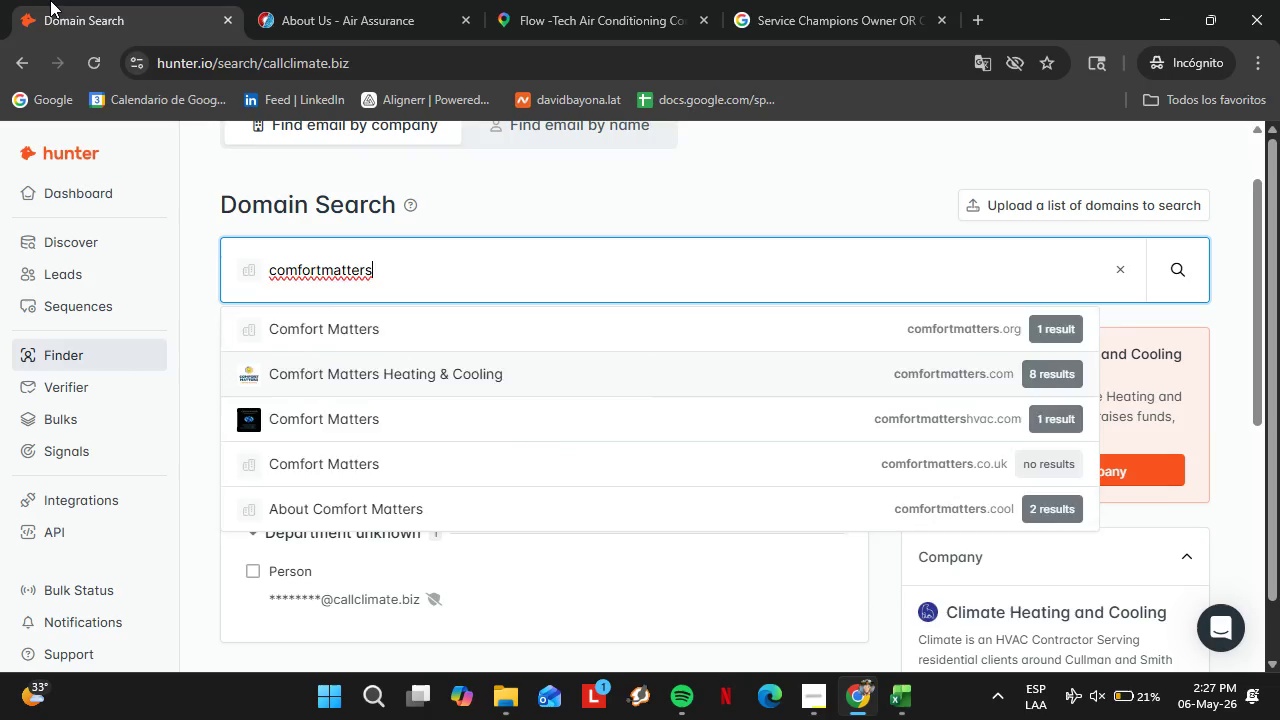 
key(Enter)
 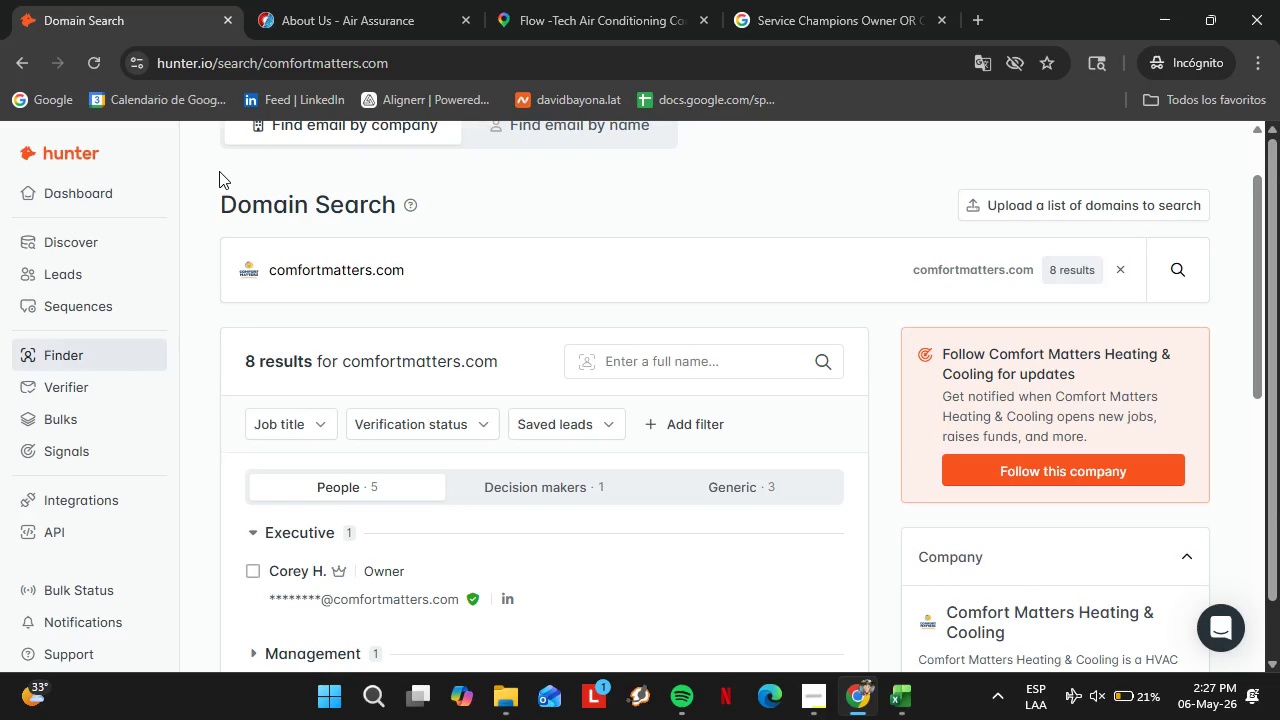 
wait(5.3)
 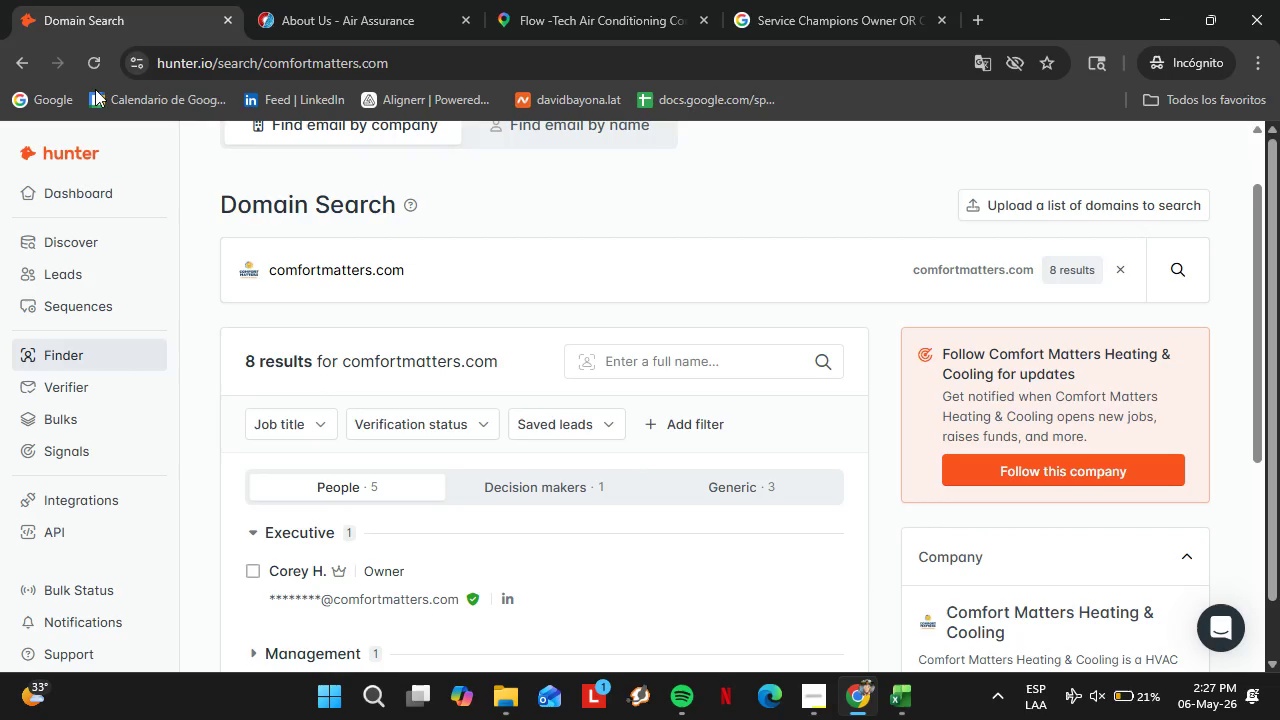 
scroll: coordinate [467, 416], scroll_direction: down, amount: 3.0
 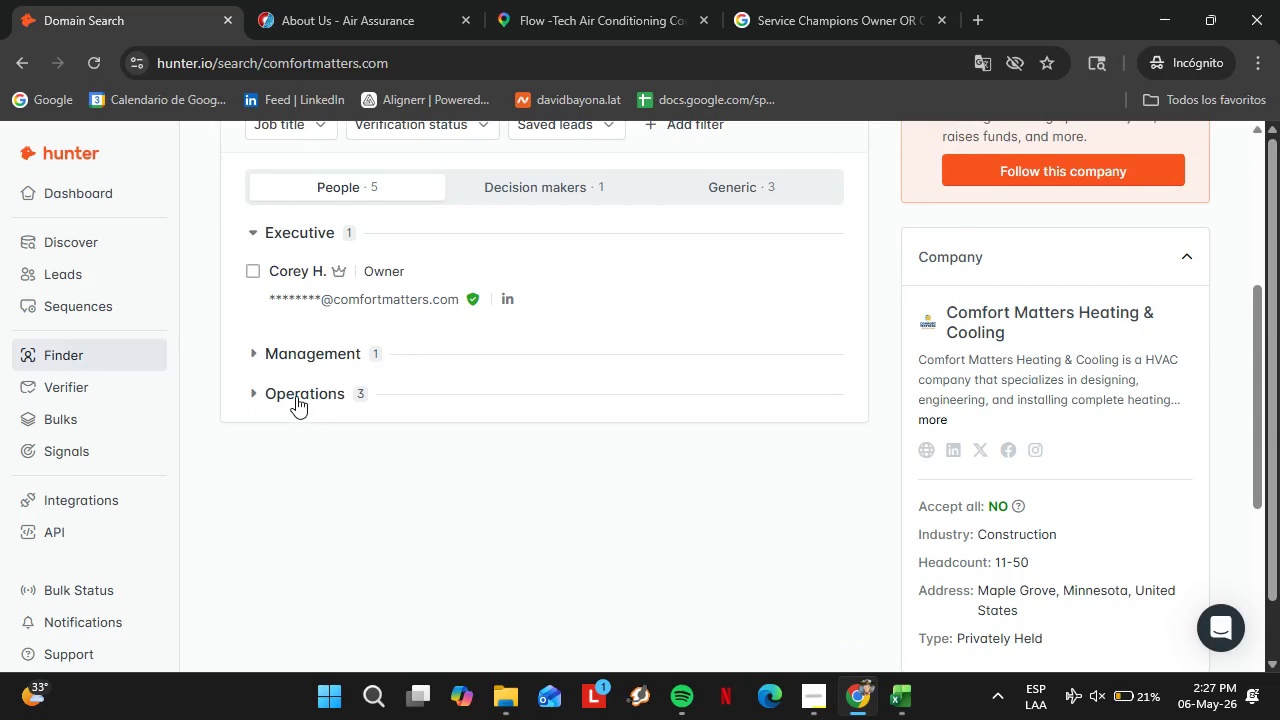 
left_click([296, 393])
 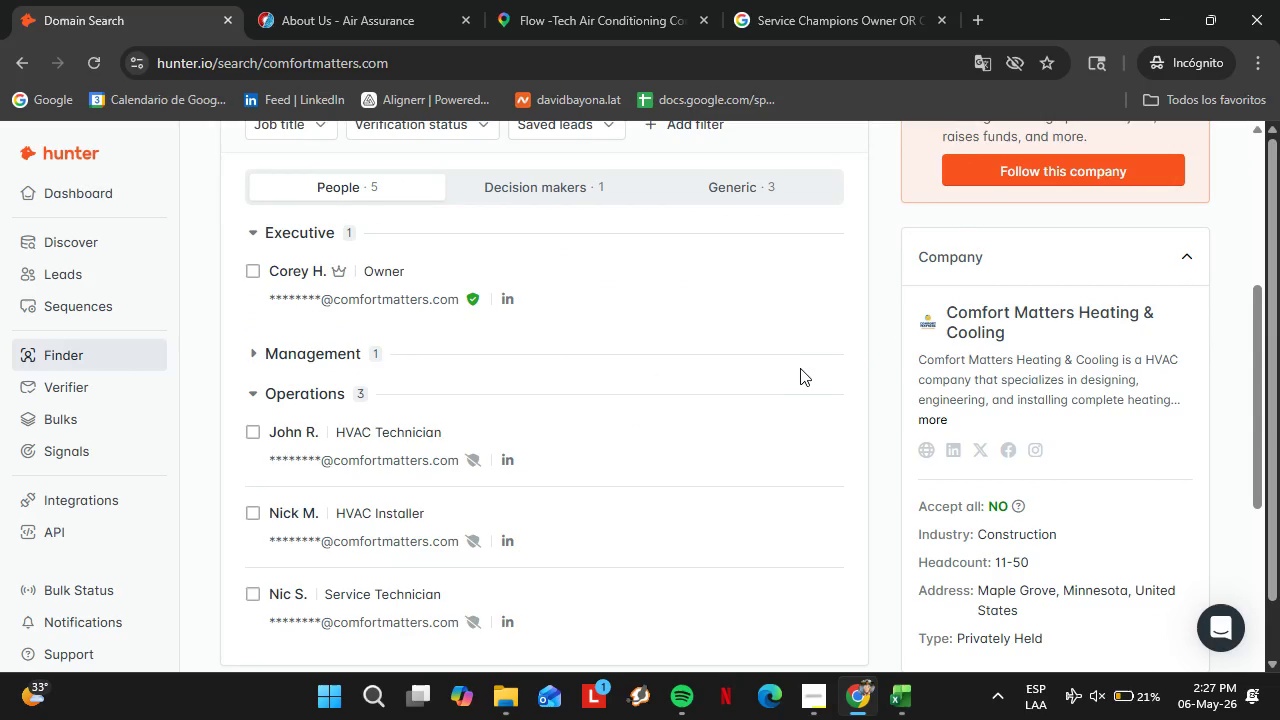 
scroll: coordinate [794, 373], scroll_direction: none, amount: 0.0
 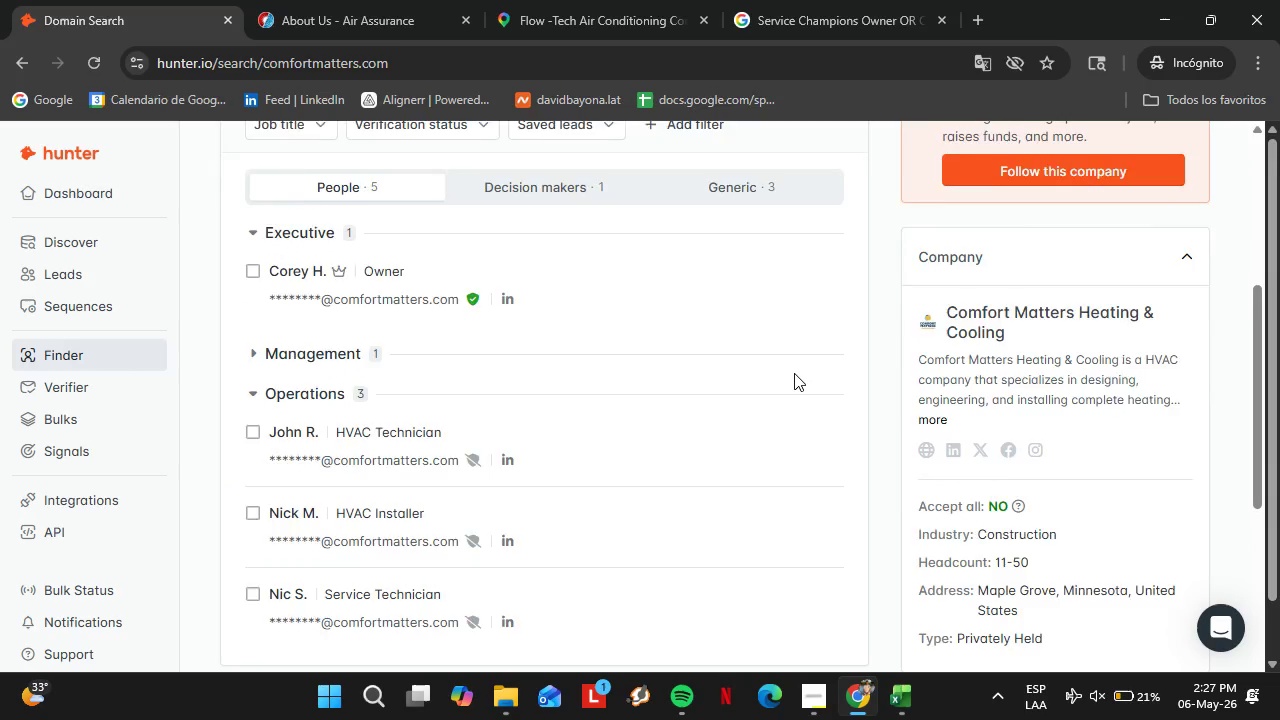 
scroll: coordinate [794, 373], scroll_direction: up, amount: 1.0
 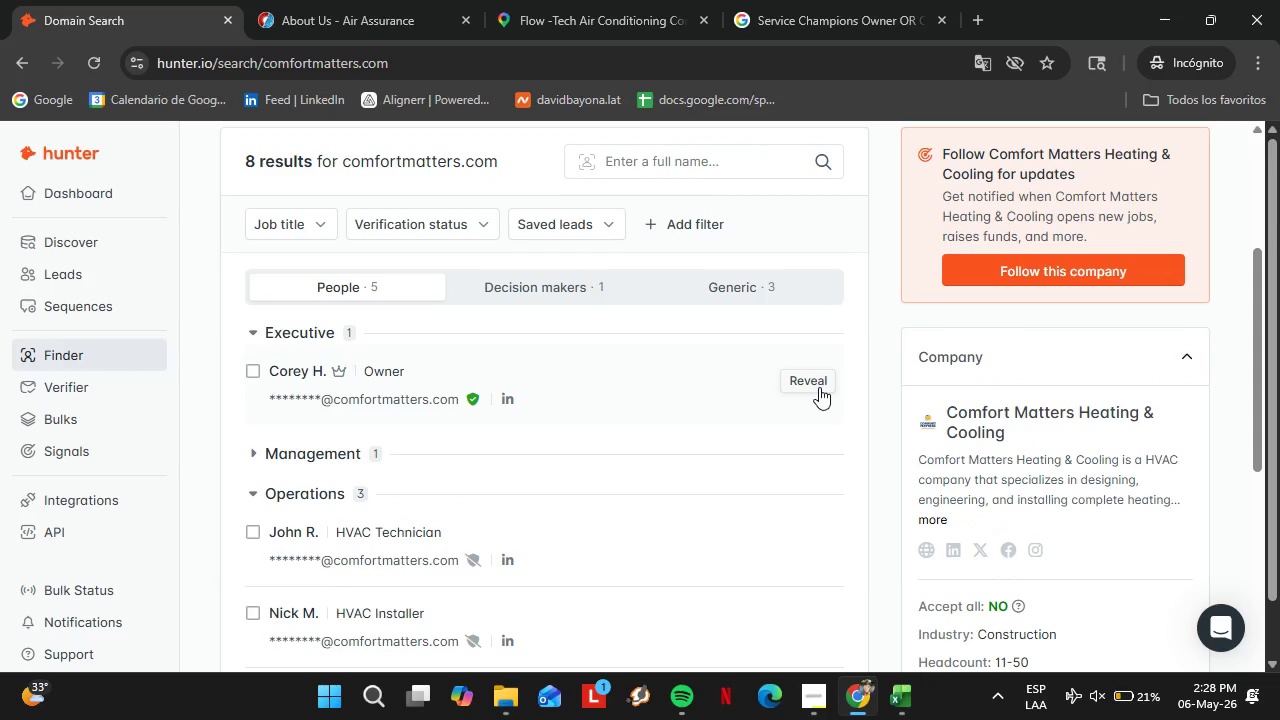 
left_click([817, 379])
 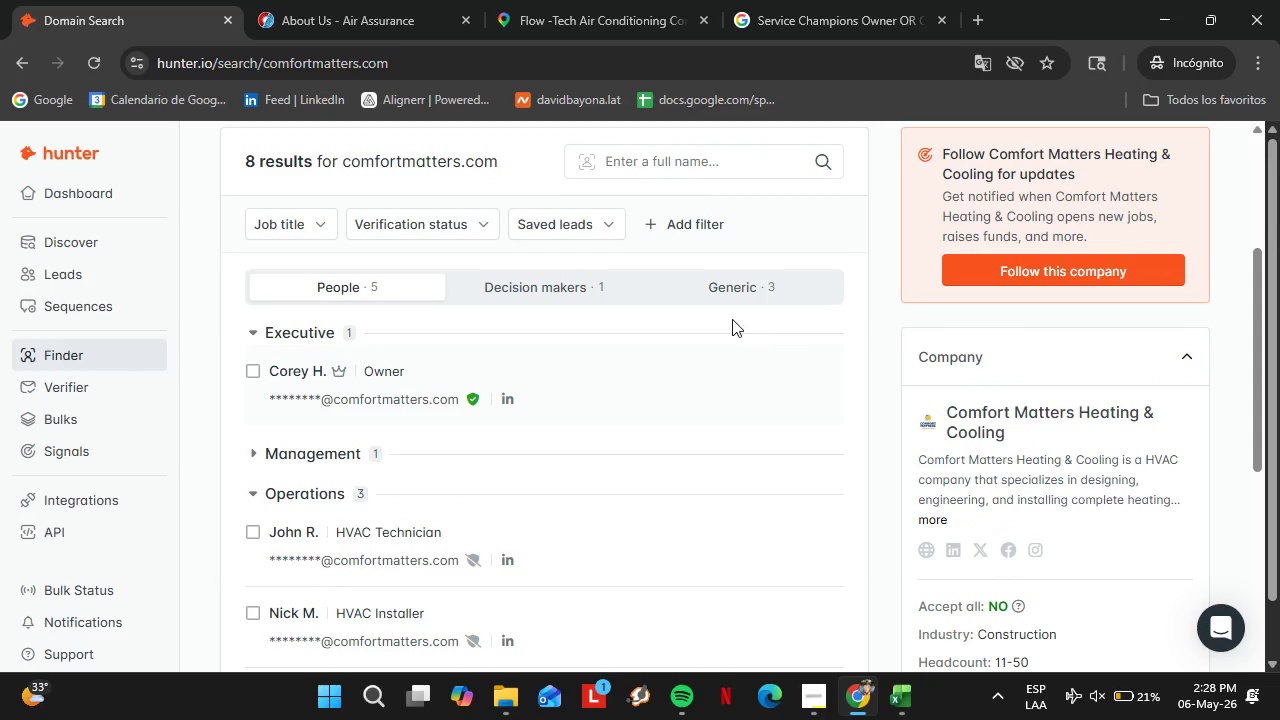 
mouse_move([763, 322])
 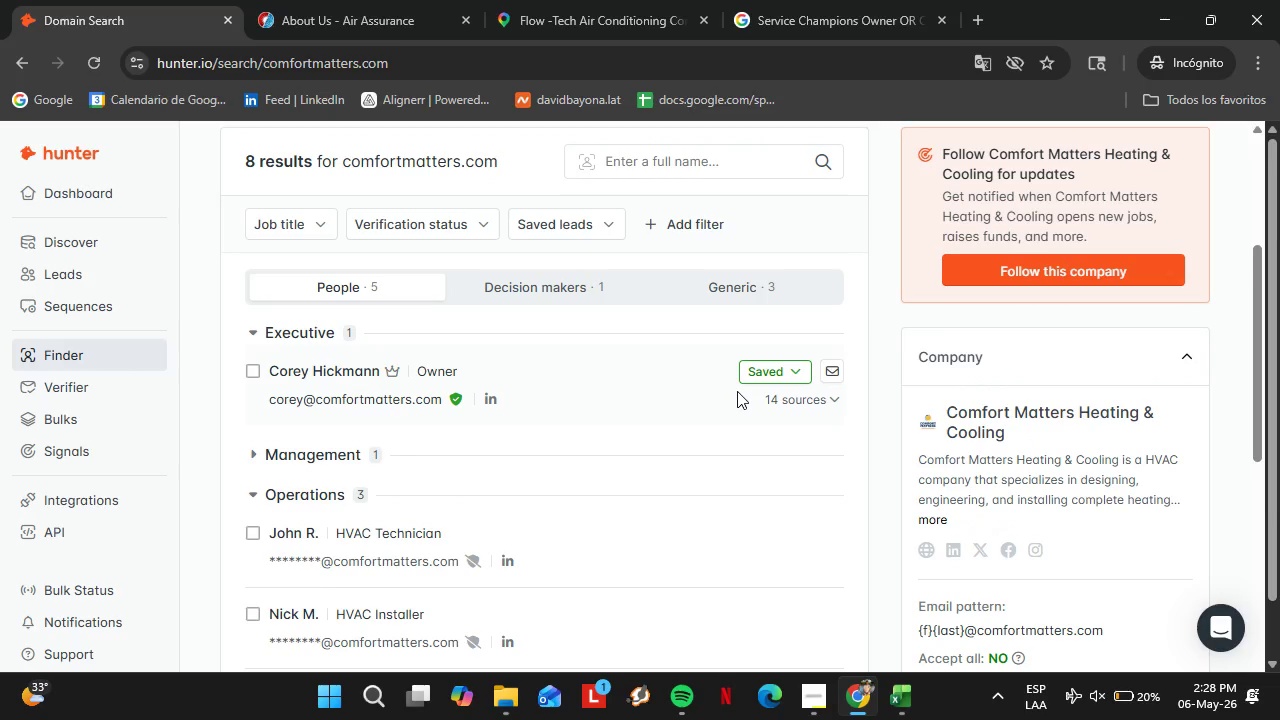 
left_click([765, 376])
 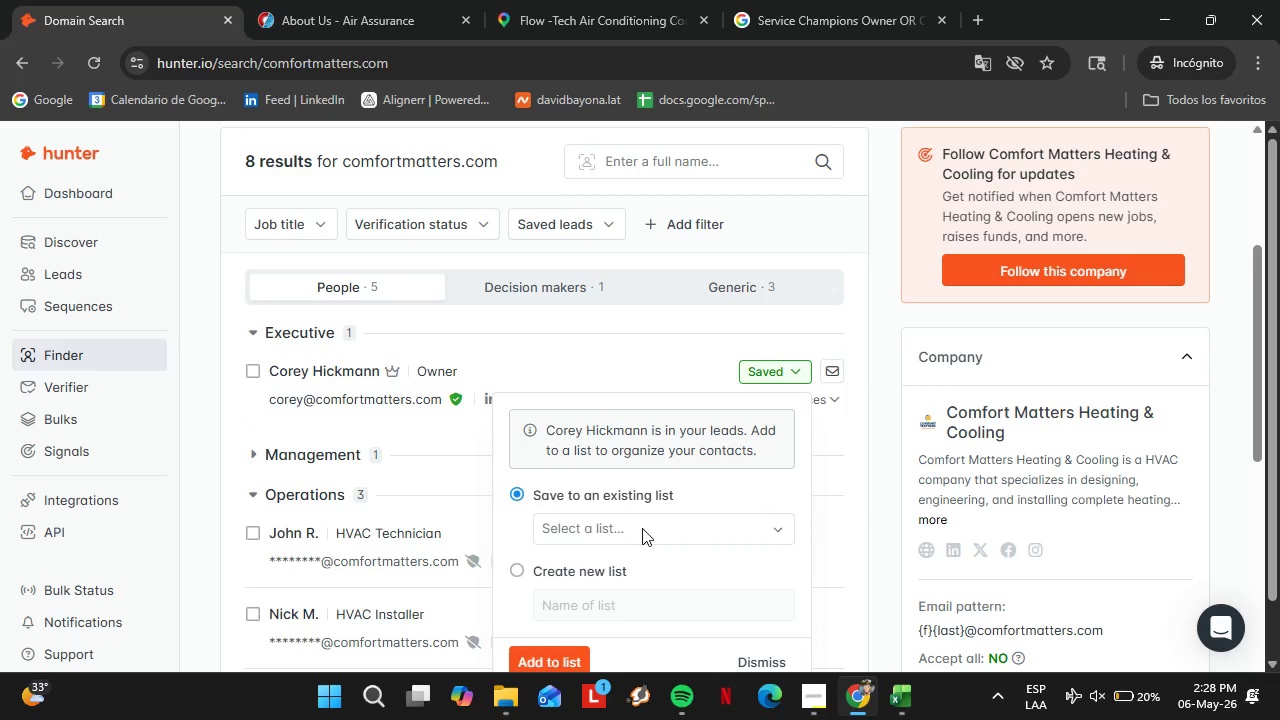 
left_click([642, 528])
 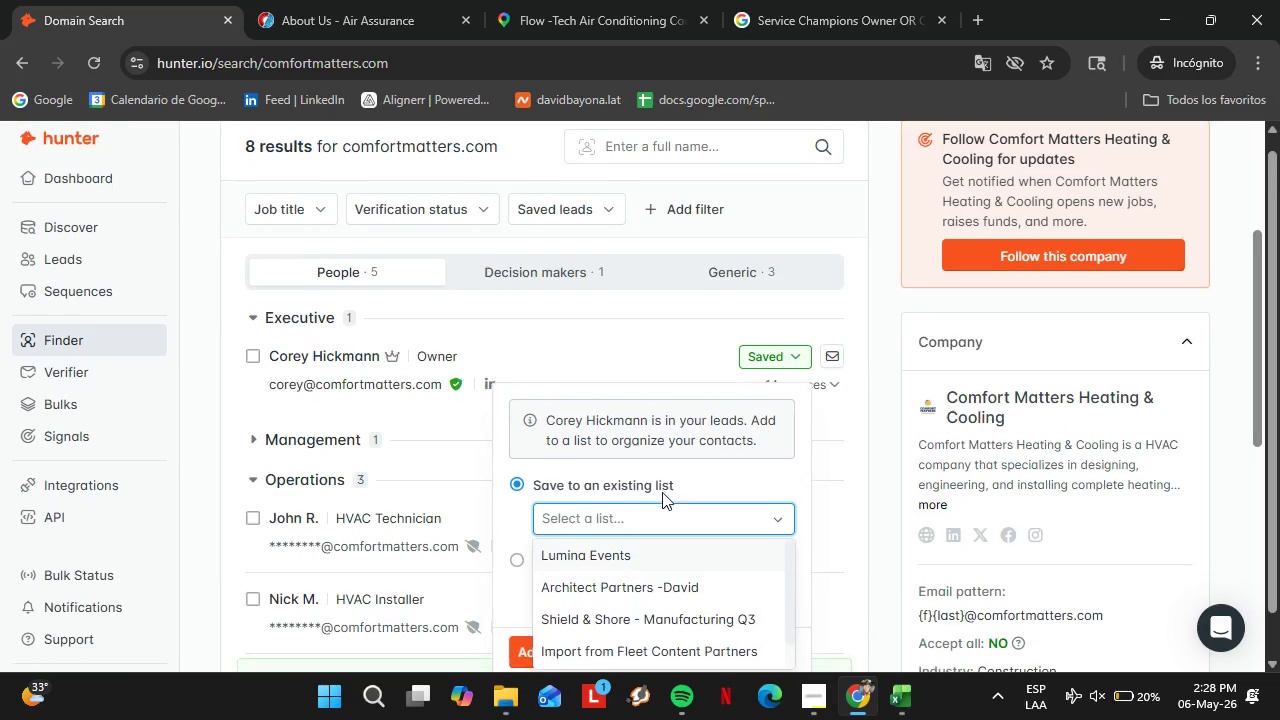 
left_click([639, 596])
 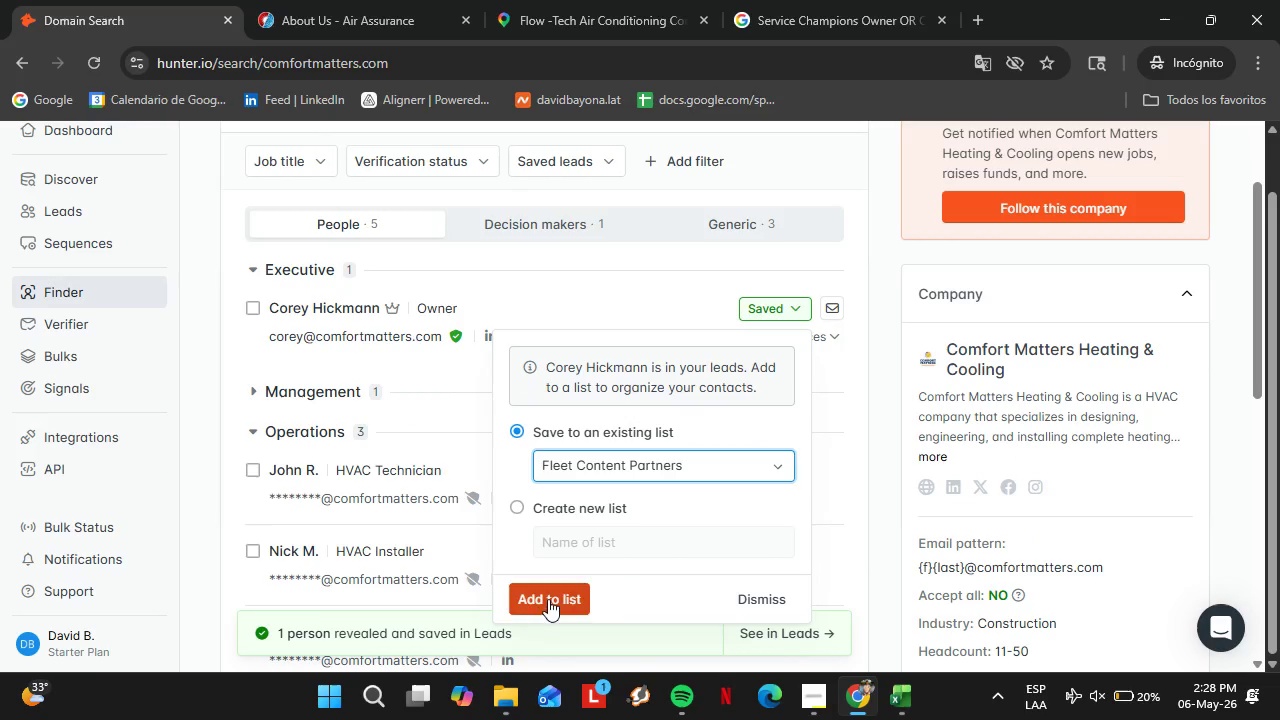 
scroll: coordinate [647, 528], scroll_direction: down, amount: 8.0
 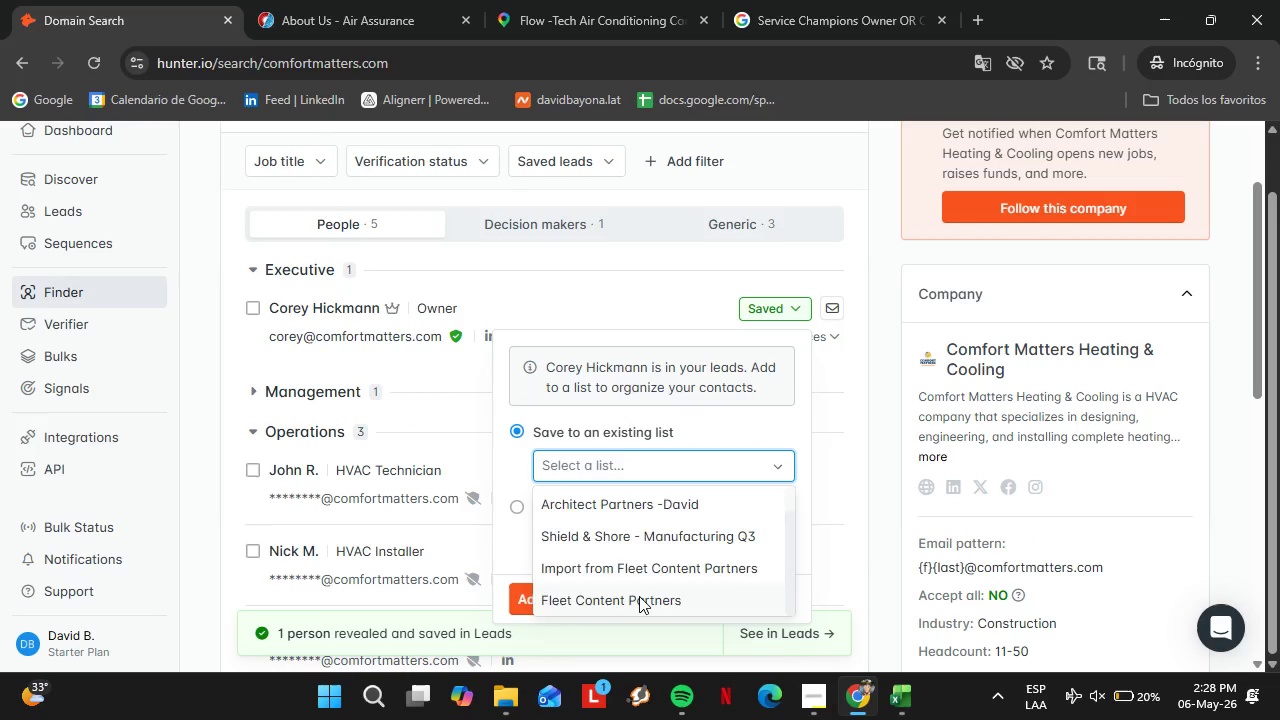 
left_click([548, 599])
 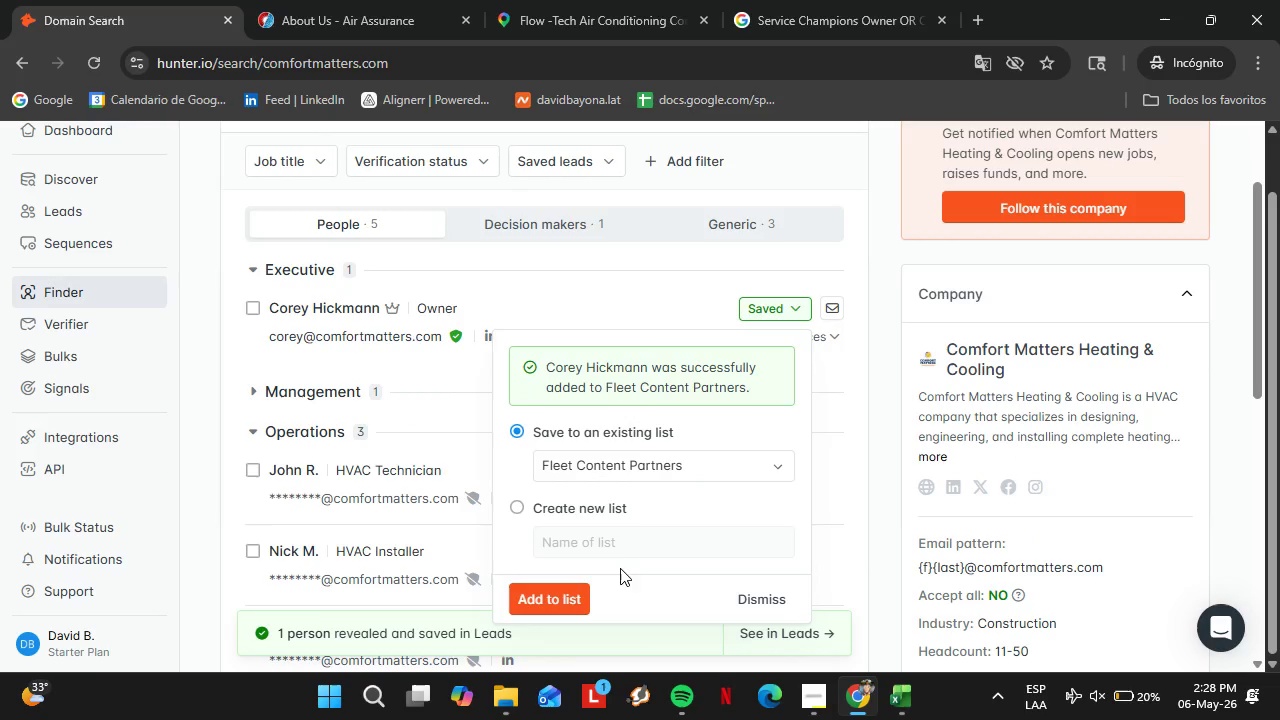 
wait(5.69)
 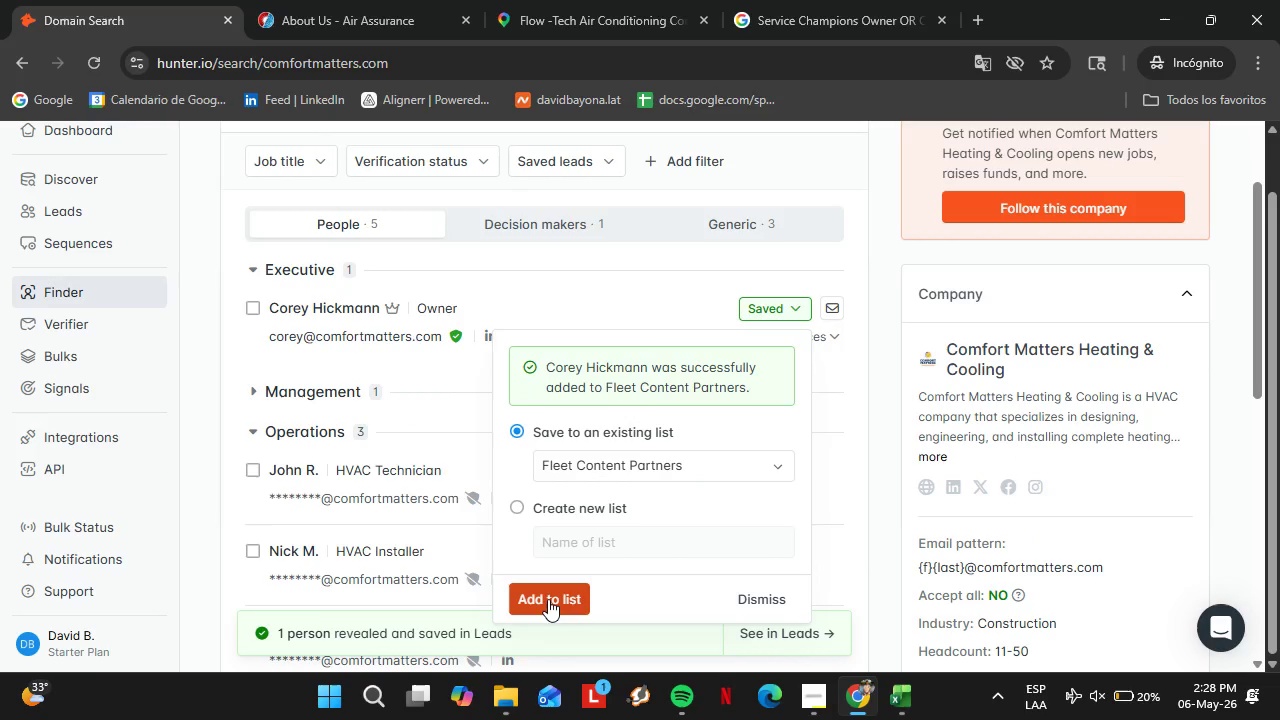 
left_click([764, 604])
 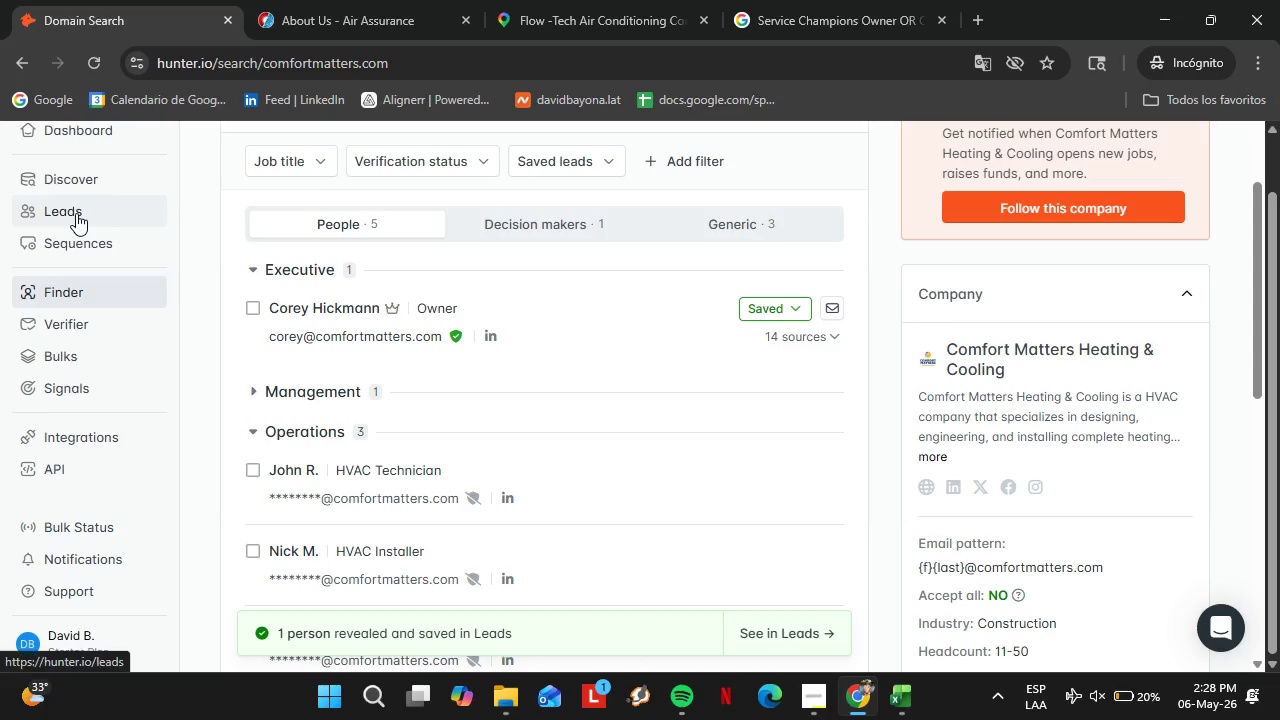 
left_click([76, 213])
 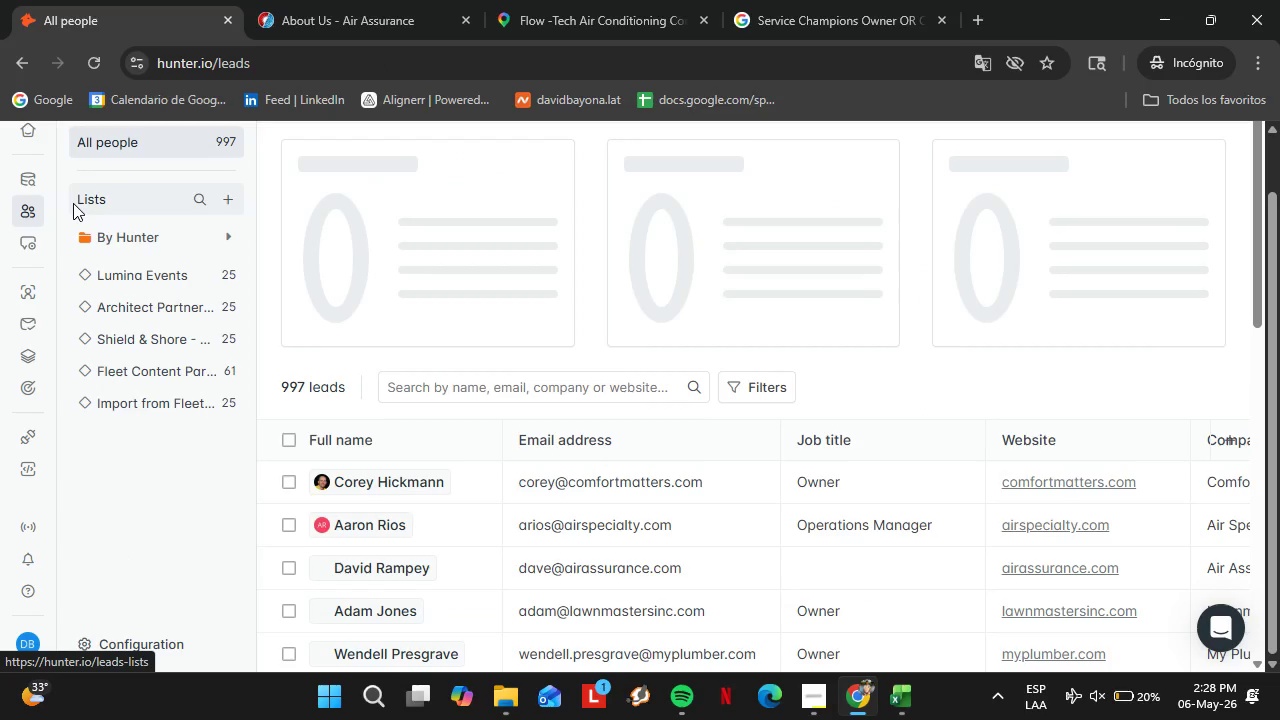 
wait(6.47)
 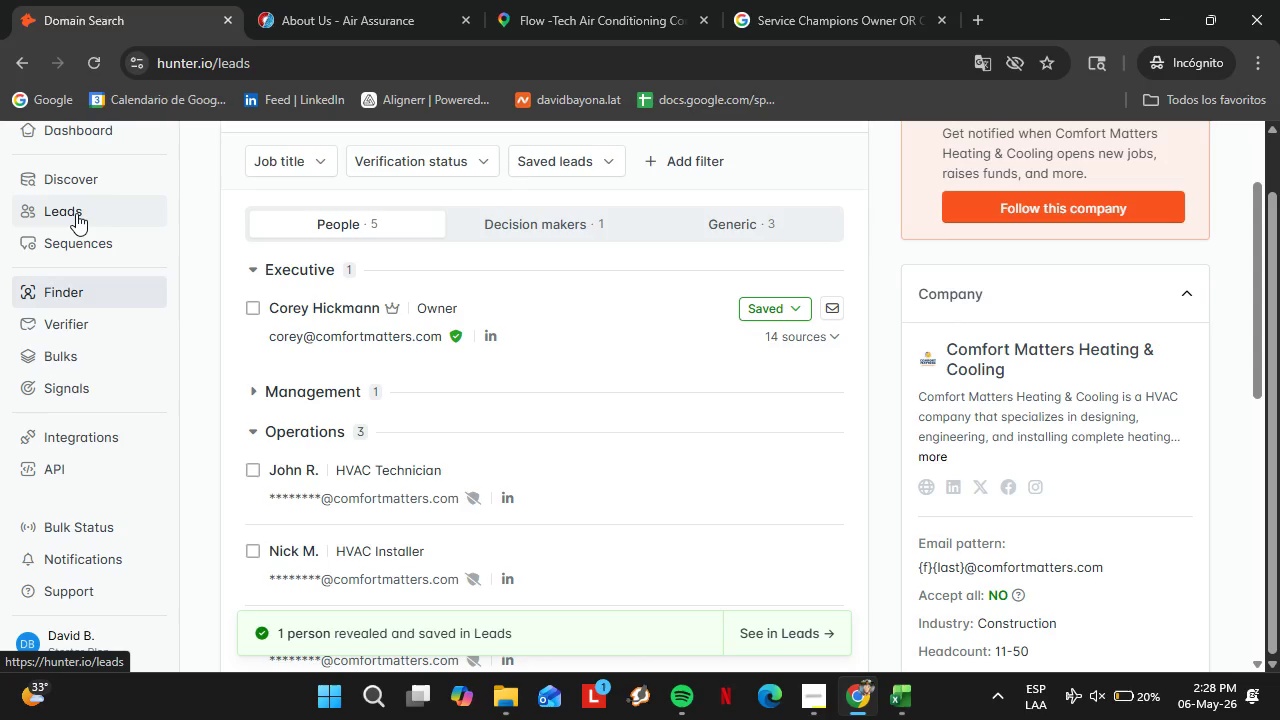 
scroll: coordinate [574, 548], scroll_direction: down, amount: 6.0
 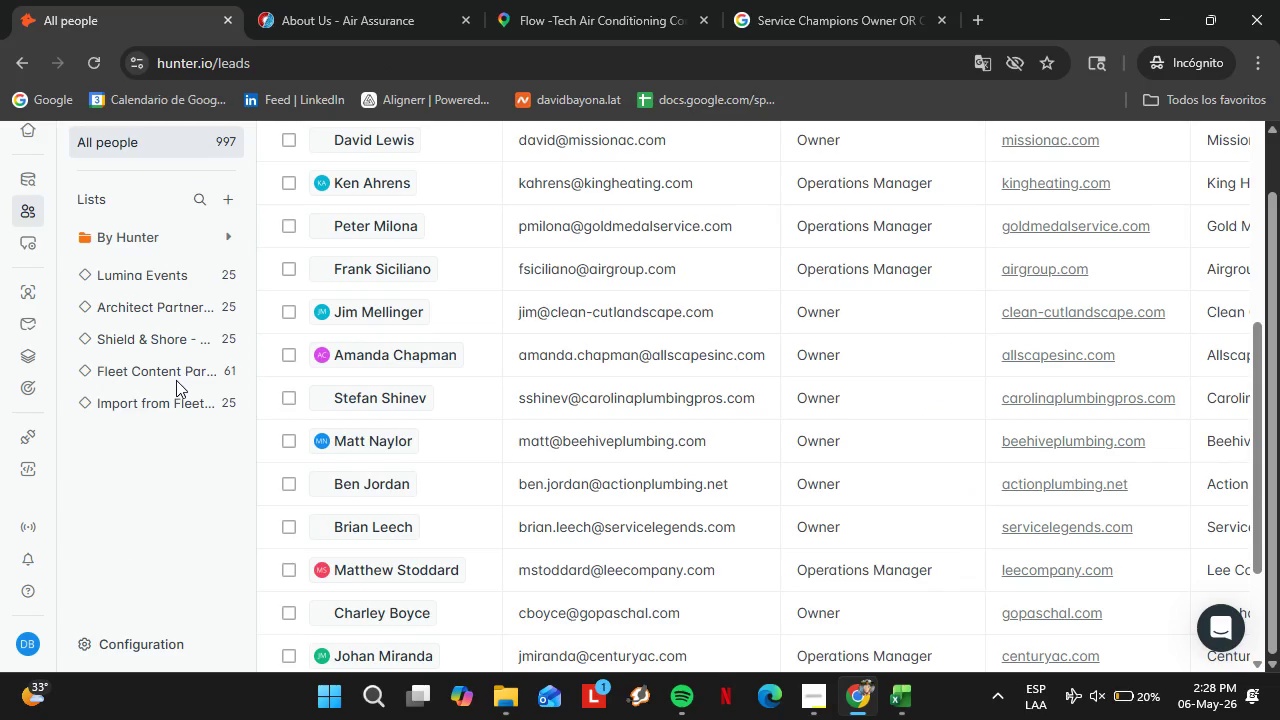 
left_click([173, 380])
 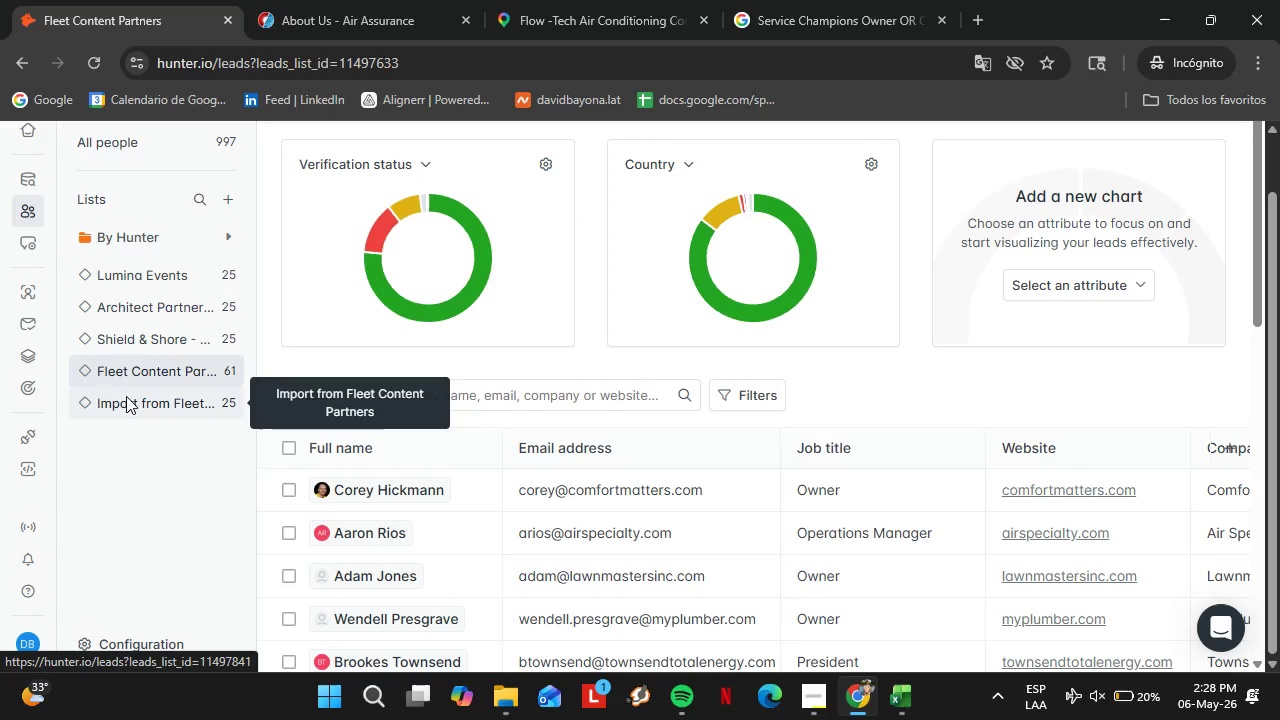 
wait(16.16)
 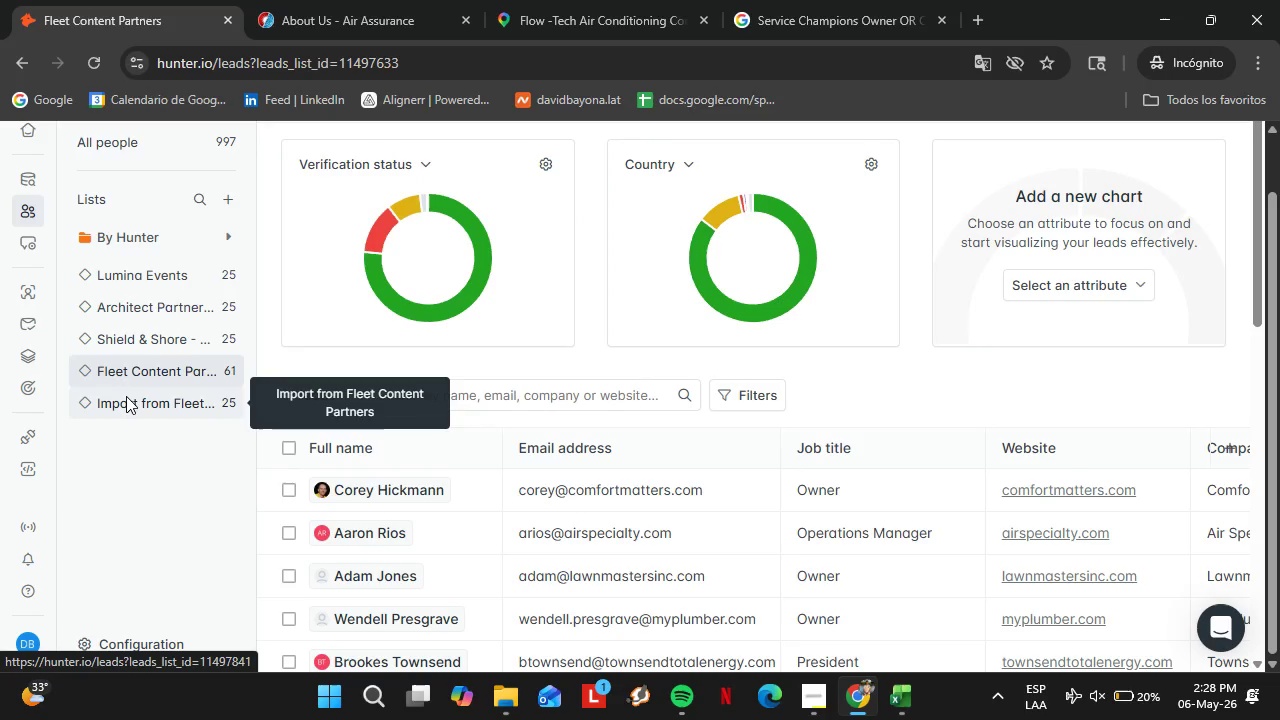 
scroll: coordinate [757, 438], scroll_direction: down, amount: 9.0
 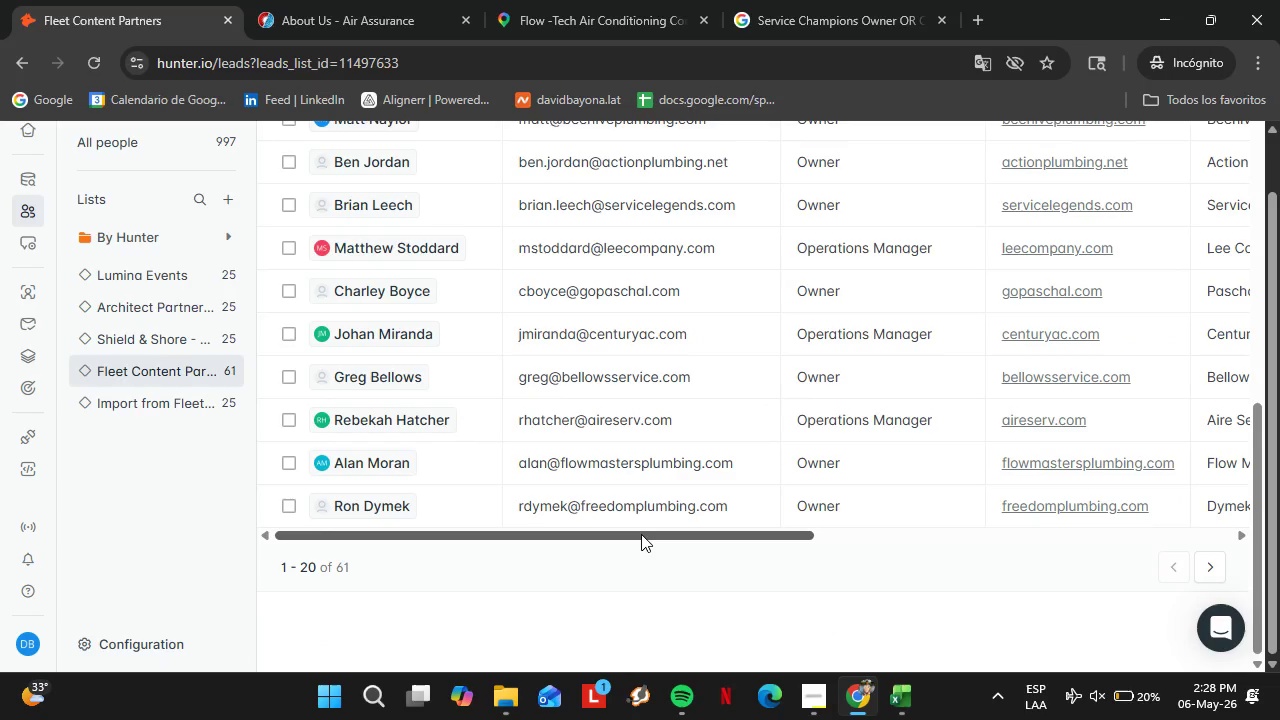 
left_click_drag(start_coordinate=[641, 534], to_coordinate=[1166, 544])
 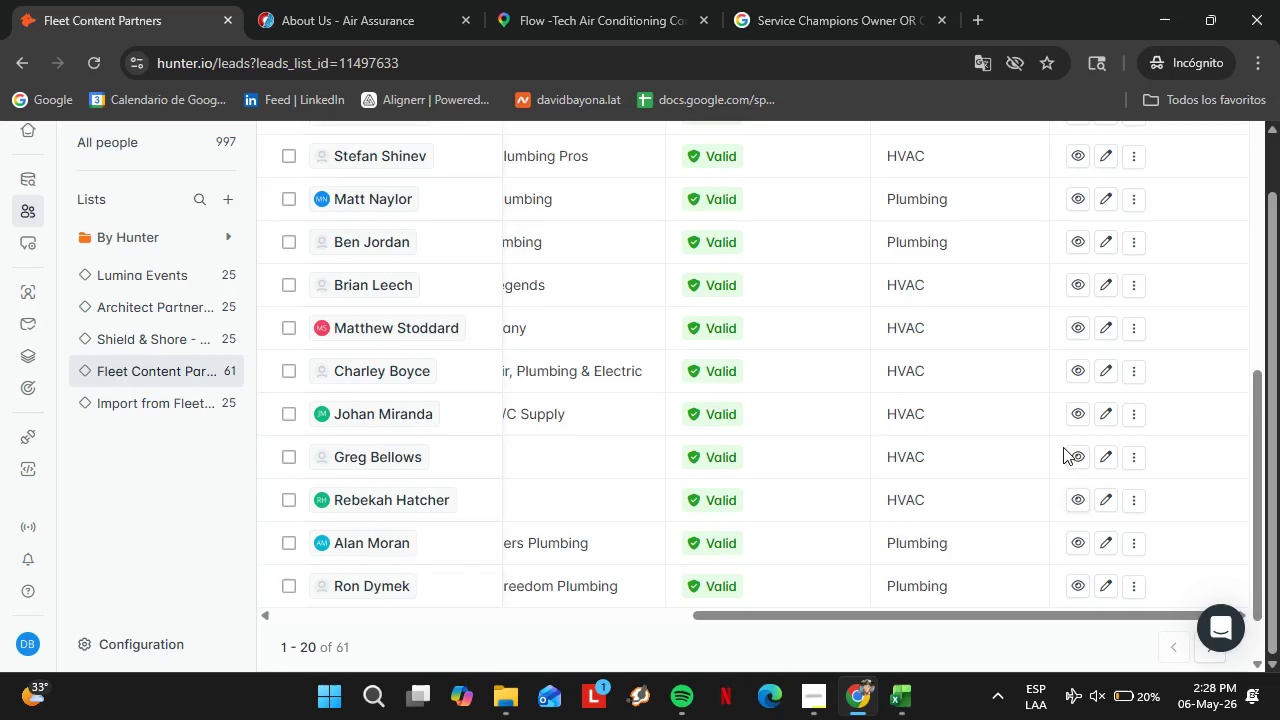 
scroll: coordinate [1049, 443], scroll_direction: up, amount: 6.0
 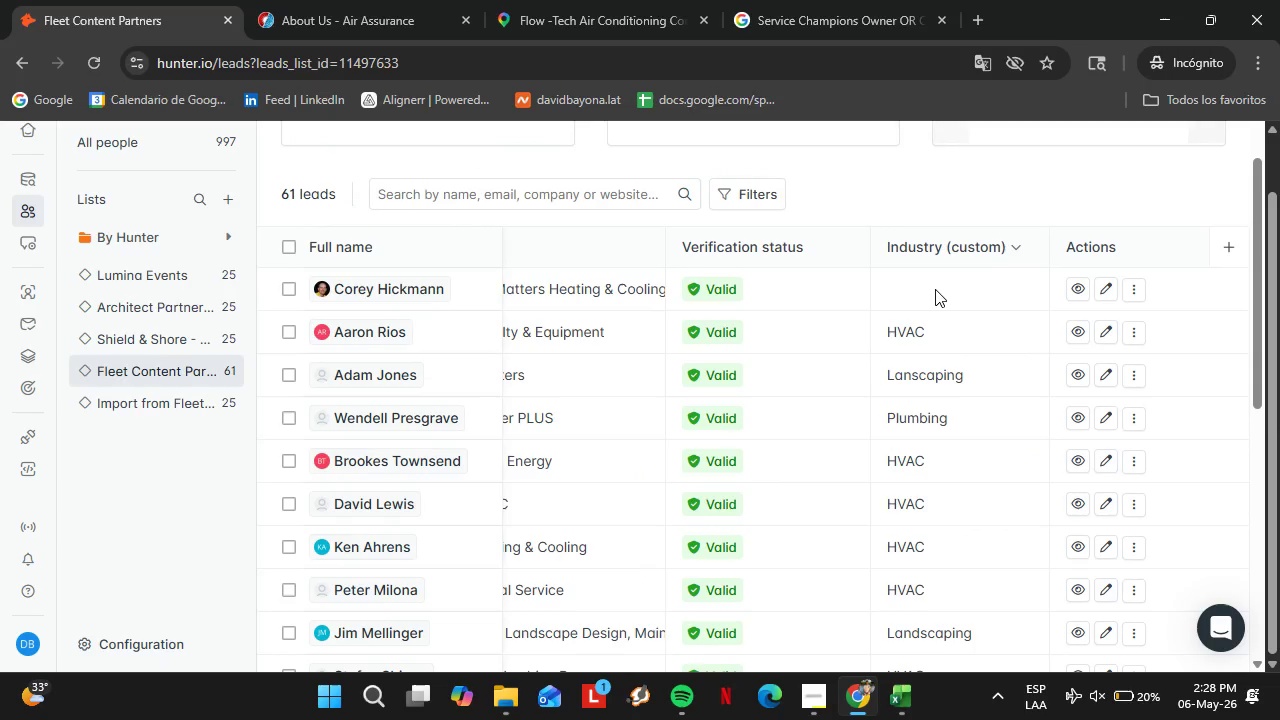 
double_click([935, 289])
 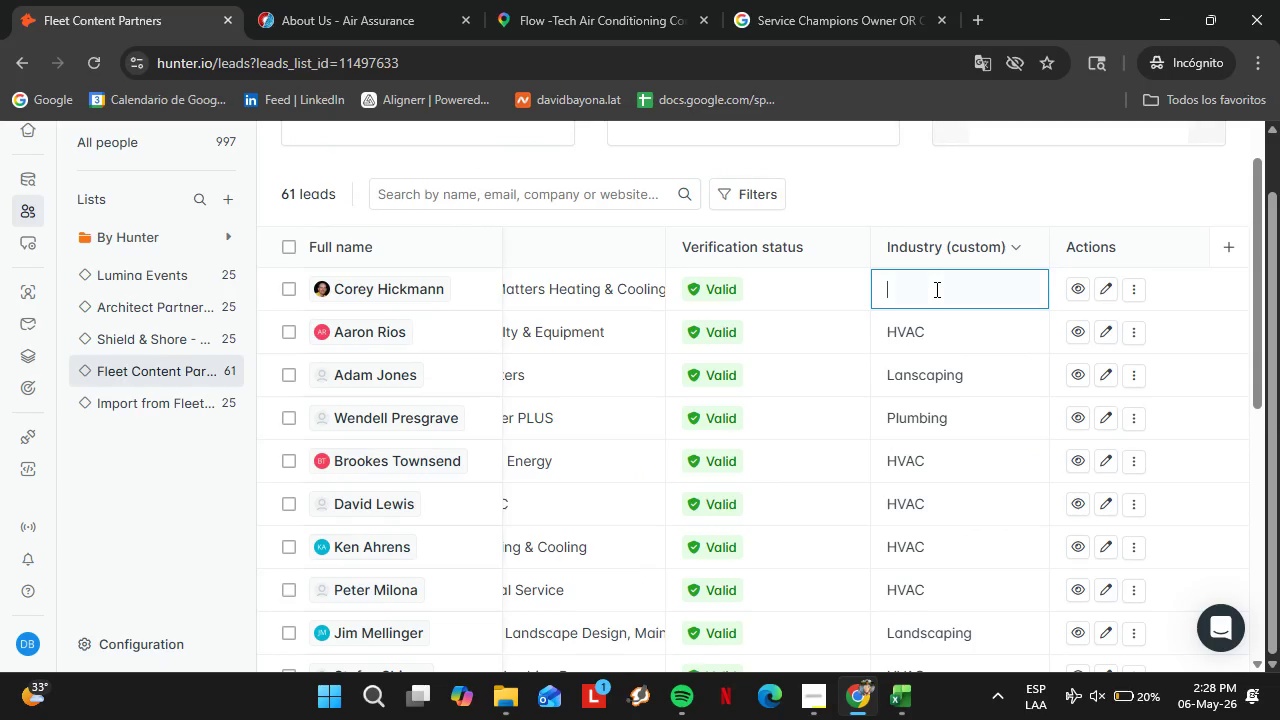 
triple_click([935, 289])
 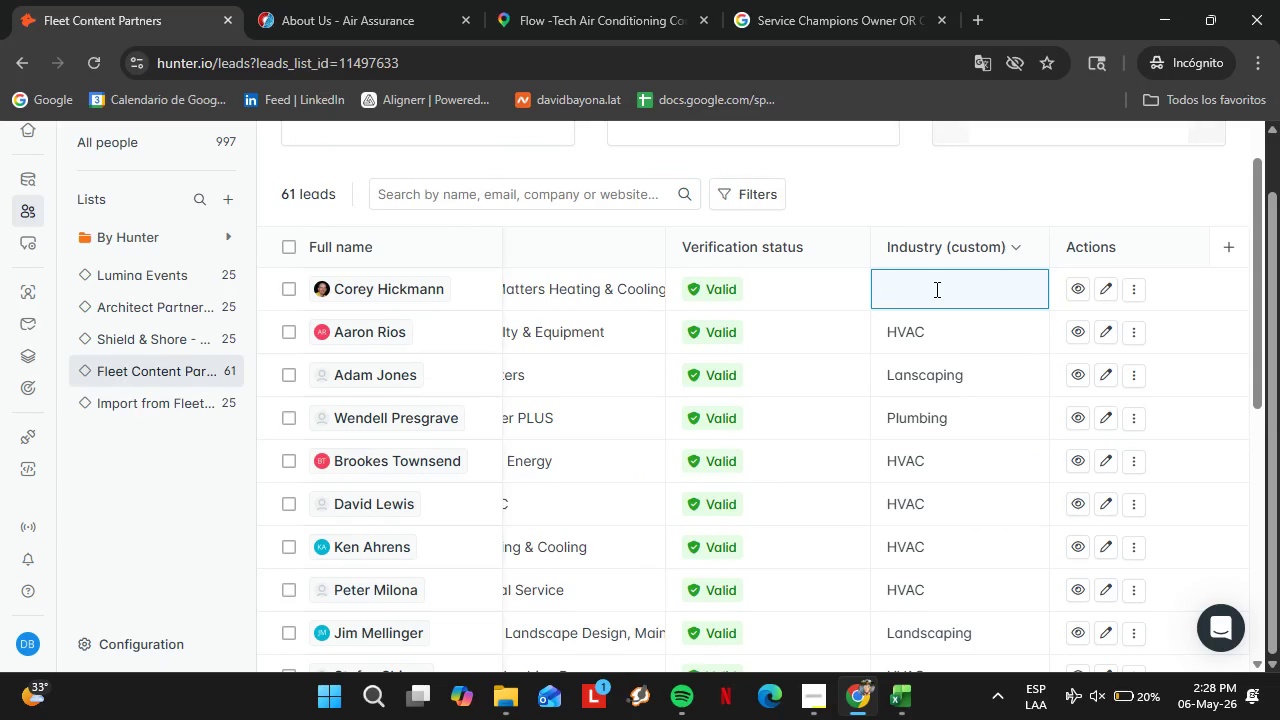 
key(CapsLock)
 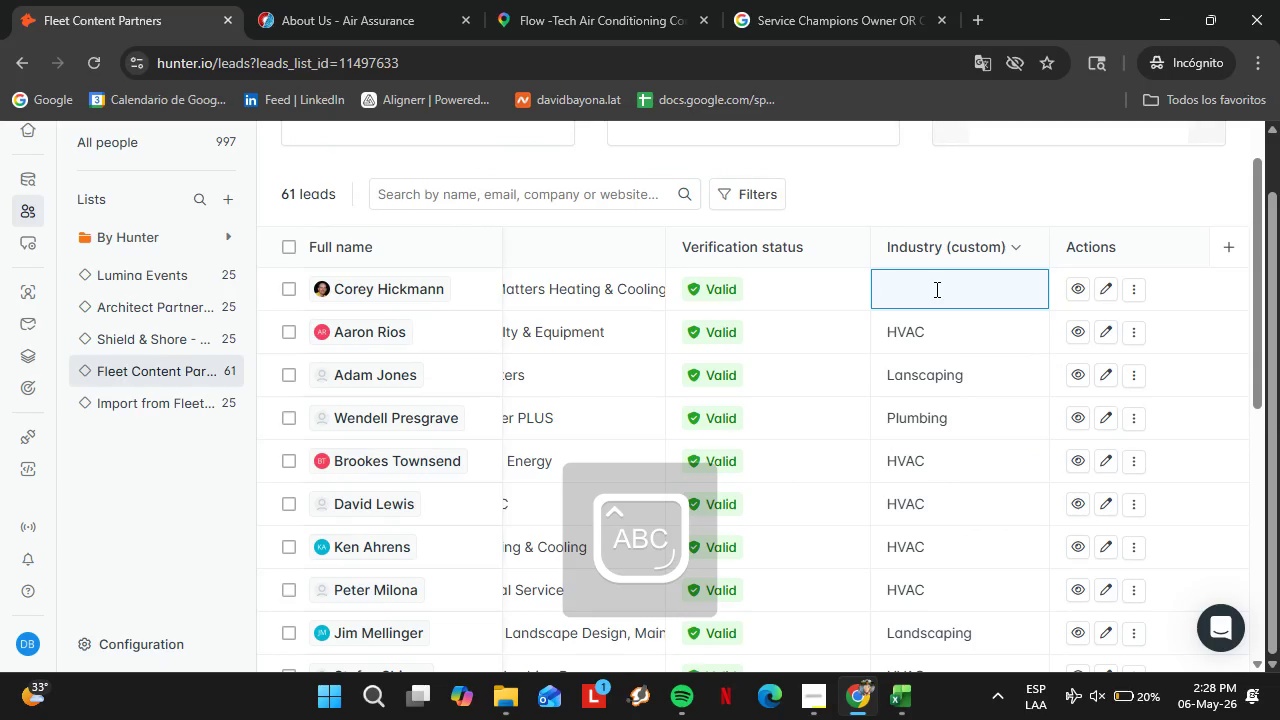 
key(H)
 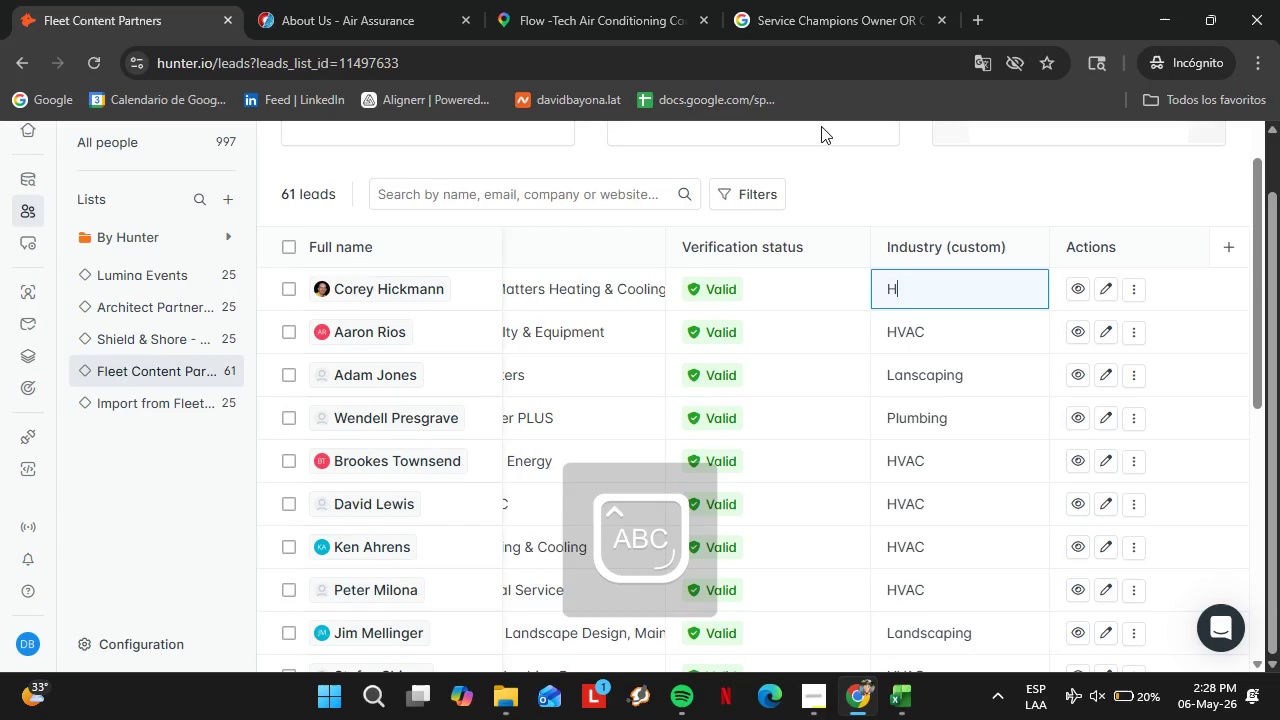 
type(VAC)
 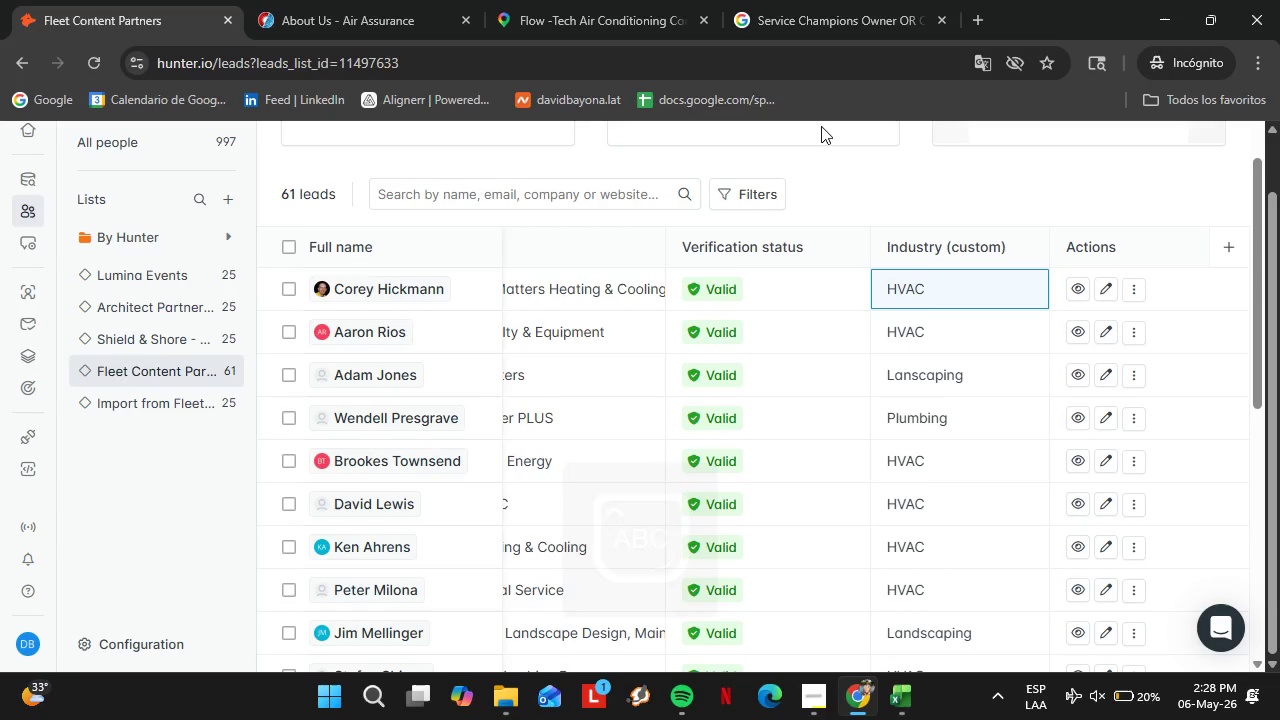 
key(Enter)
 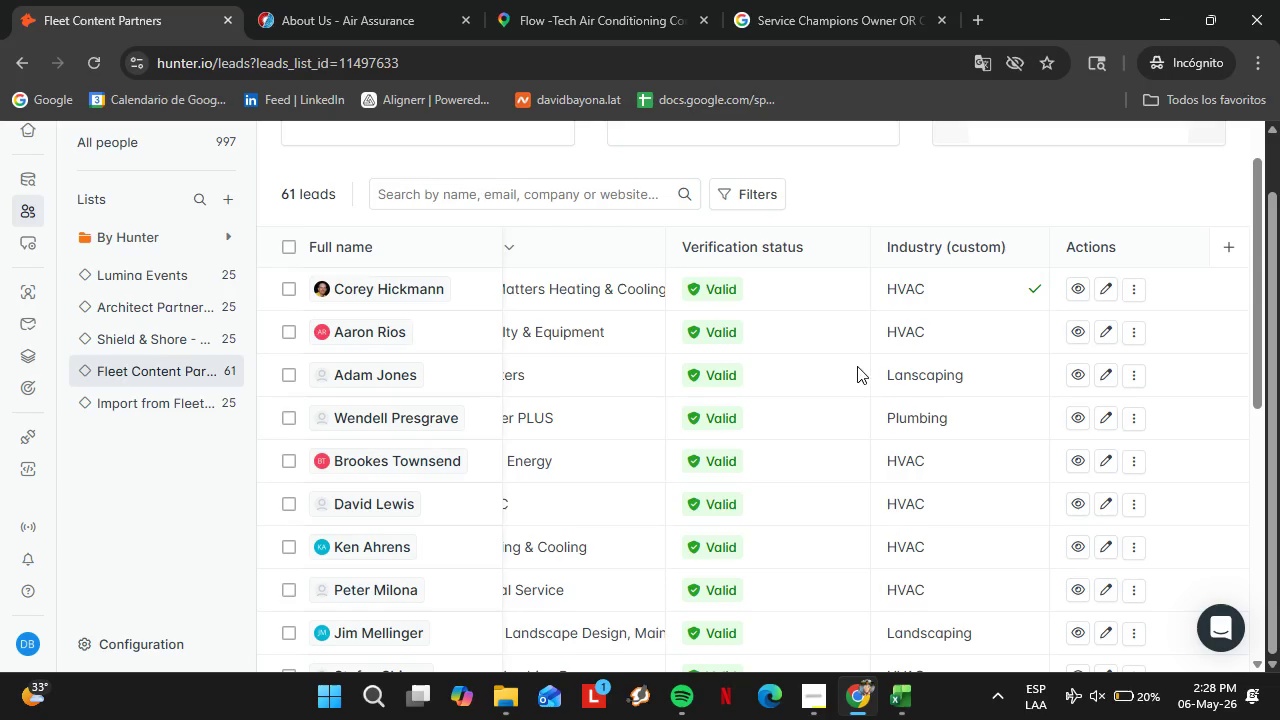 
scroll: coordinate [629, 393], scroll_direction: down, amount: 8.0
 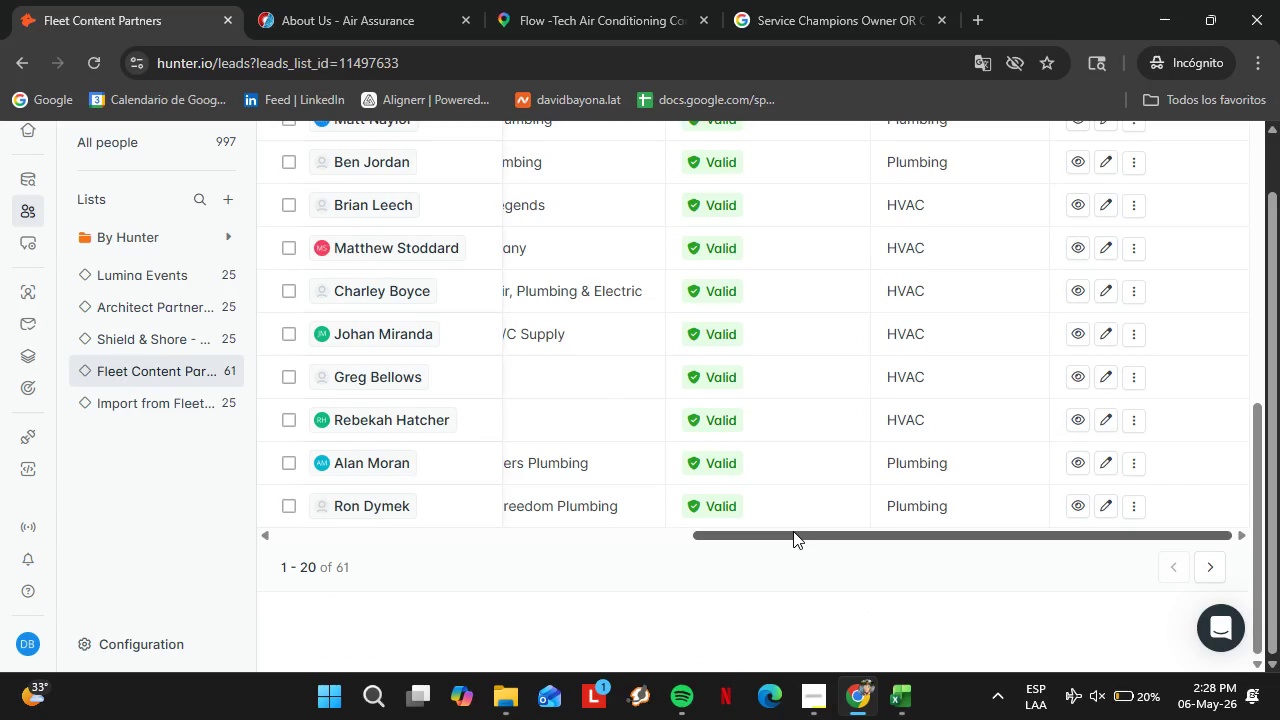 
left_click_drag(start_coordinate=[793, 531], to_coordinate=[318, 521])
 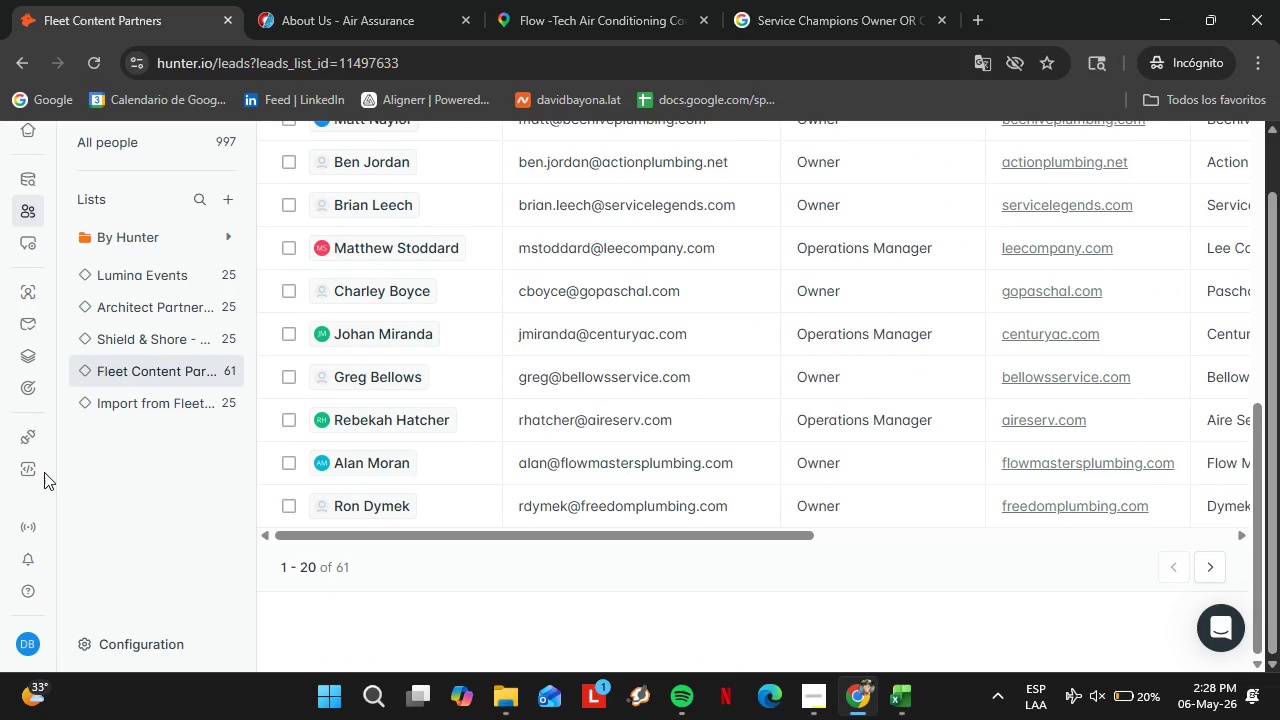 
scroll: coordinate [43, 470], scroll_direction: up, amount: 1.0
 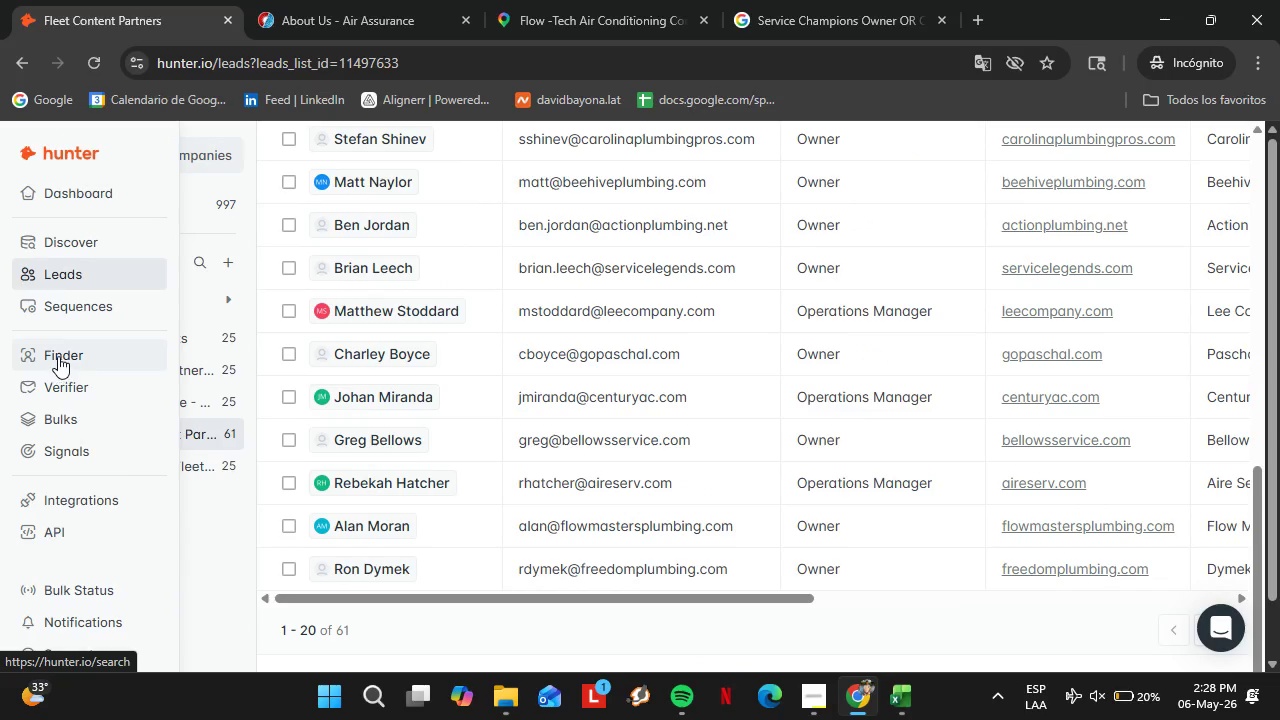 
left_click([58, 356])
 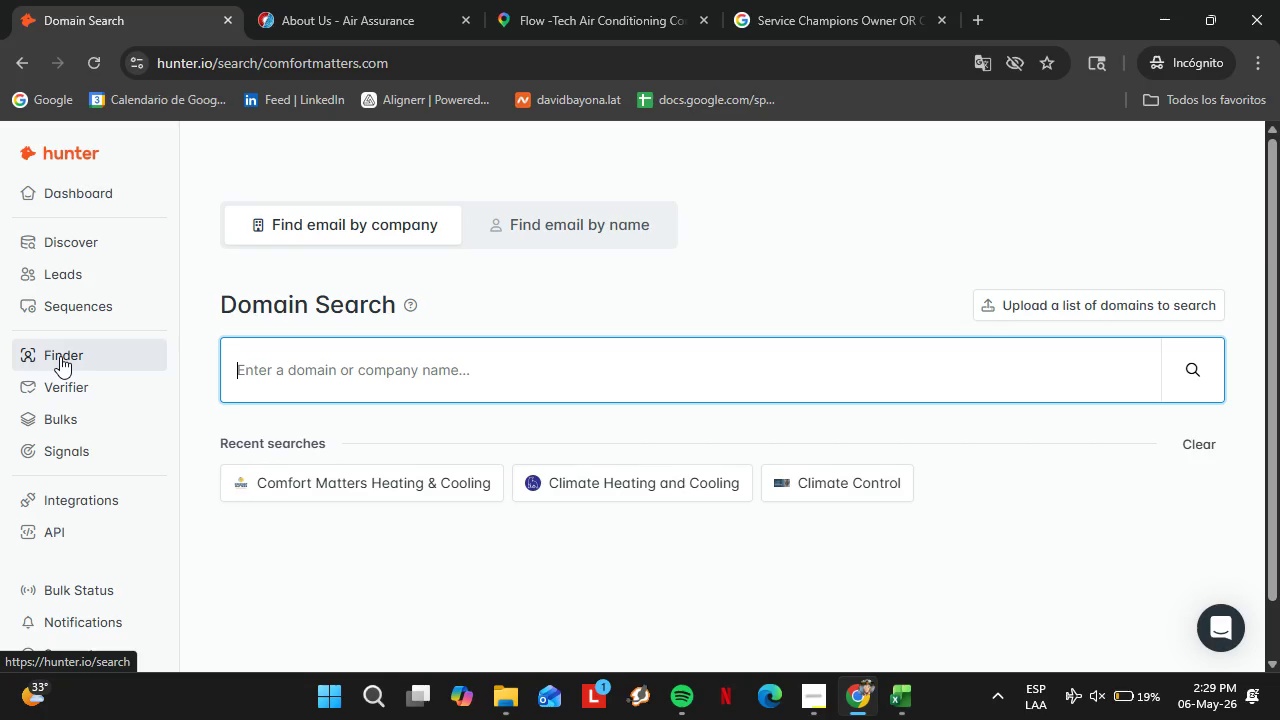 
wait(15.31)
 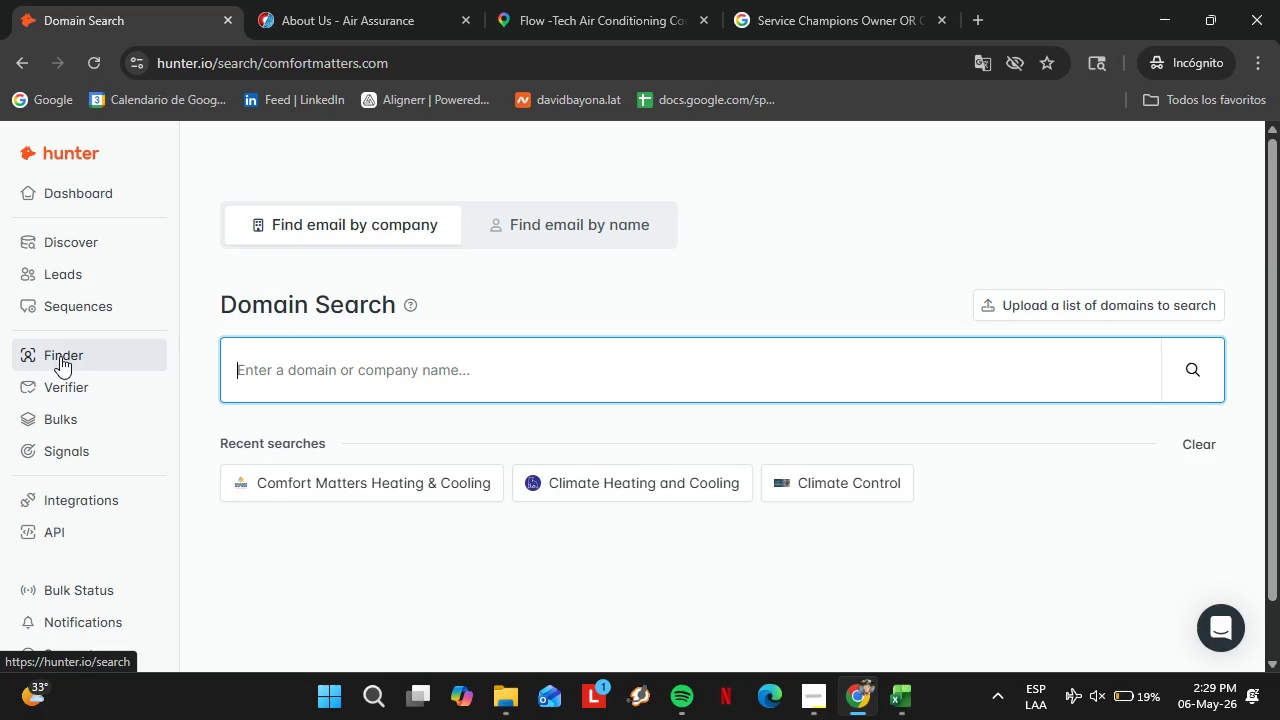 
type(DEP)
key(Backspace)
key(Backspace)
type(epend)
 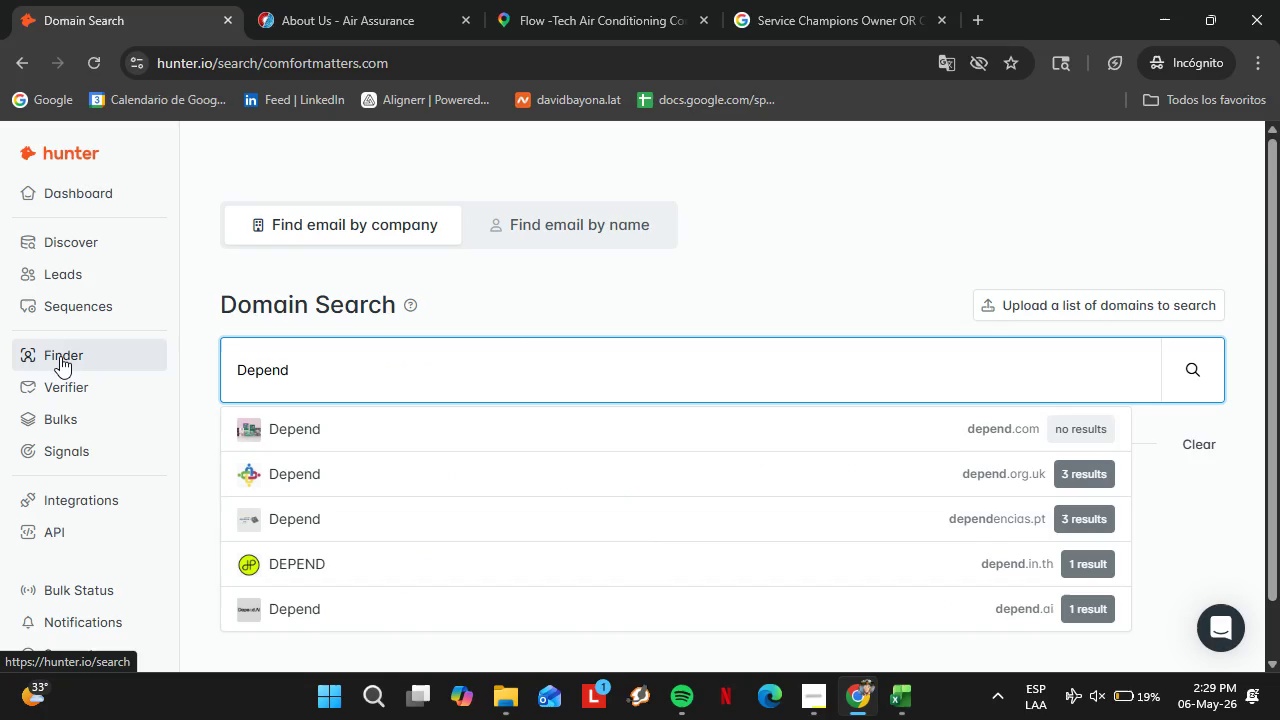 
type(ableir.com)
 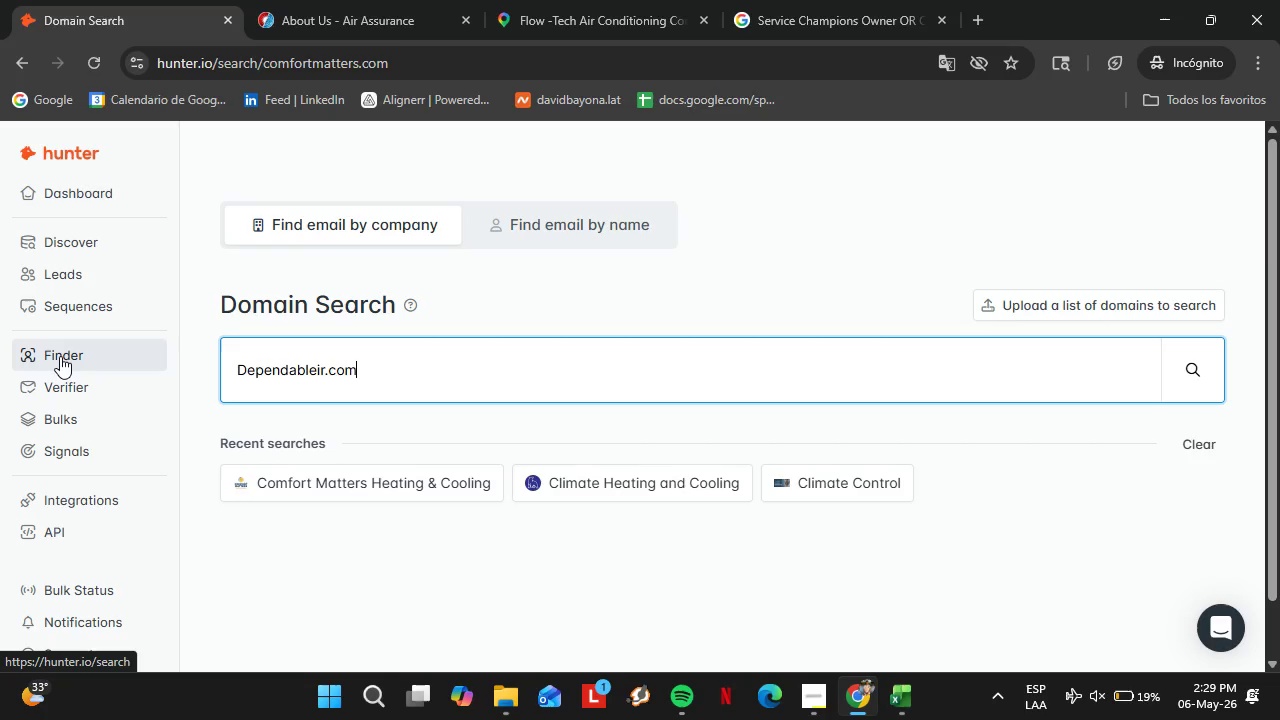 
wait(16.7)
 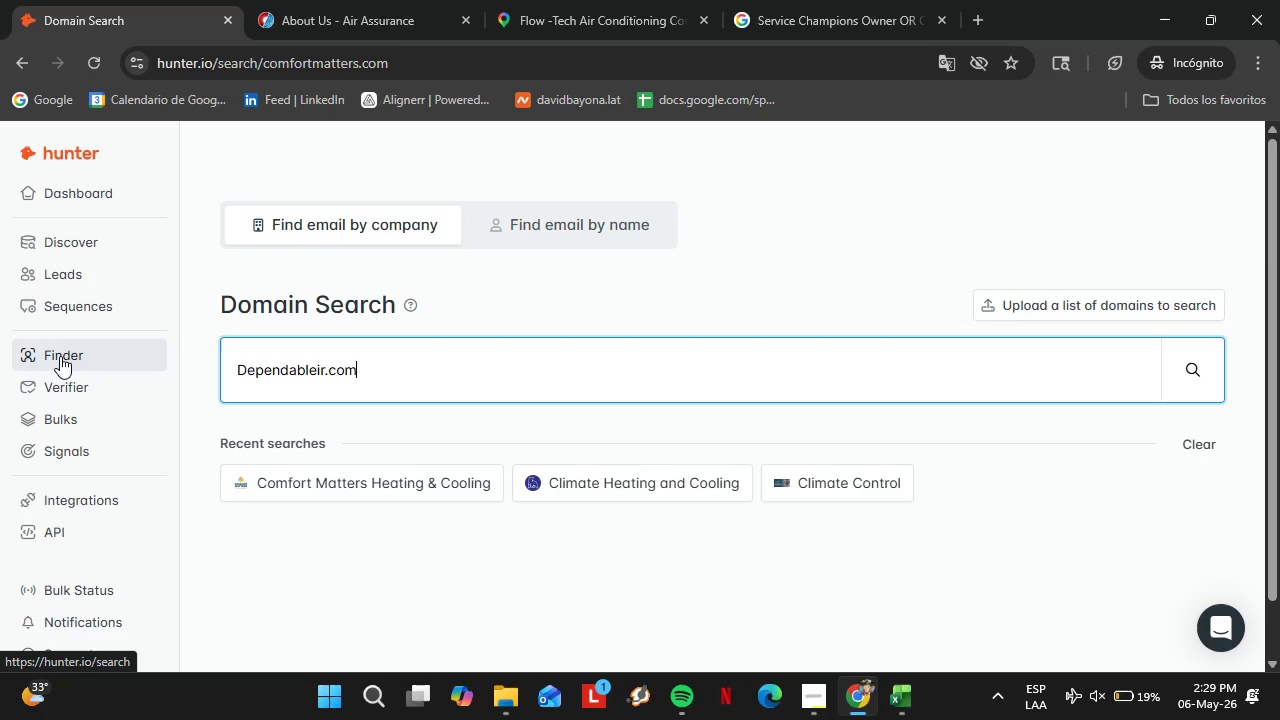 
key(Backspace)
 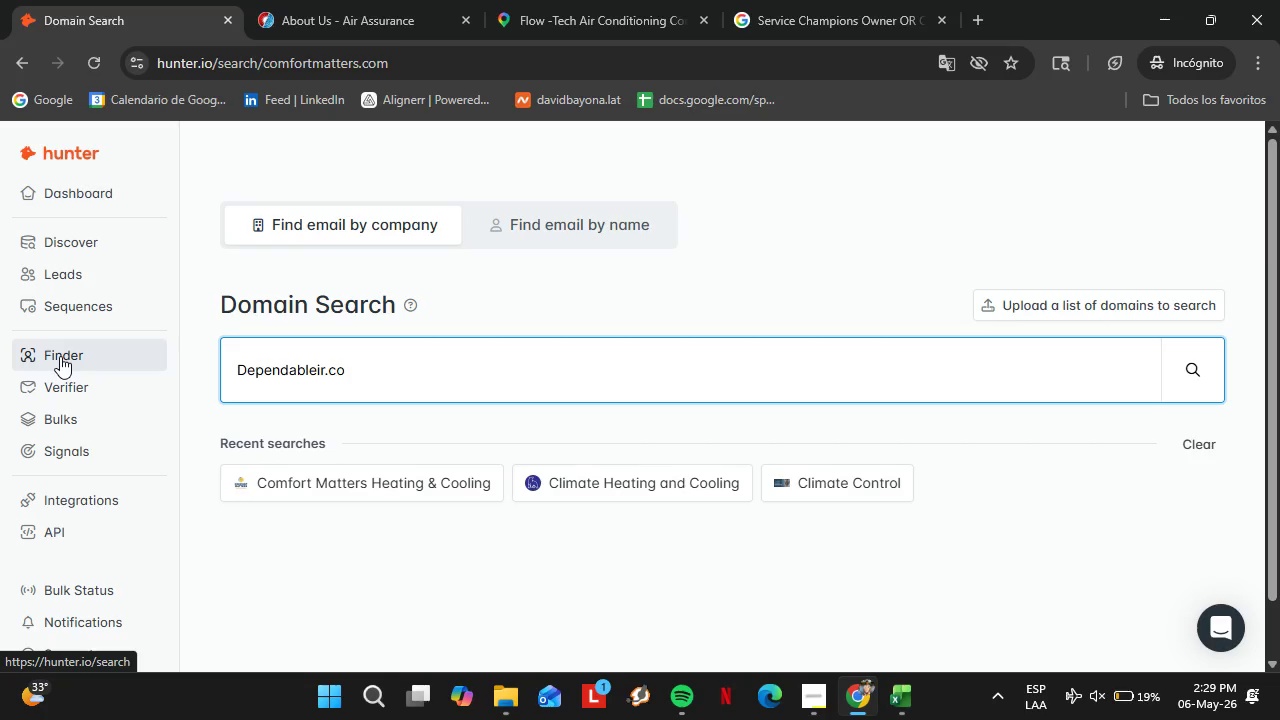 
key(Backspace)
 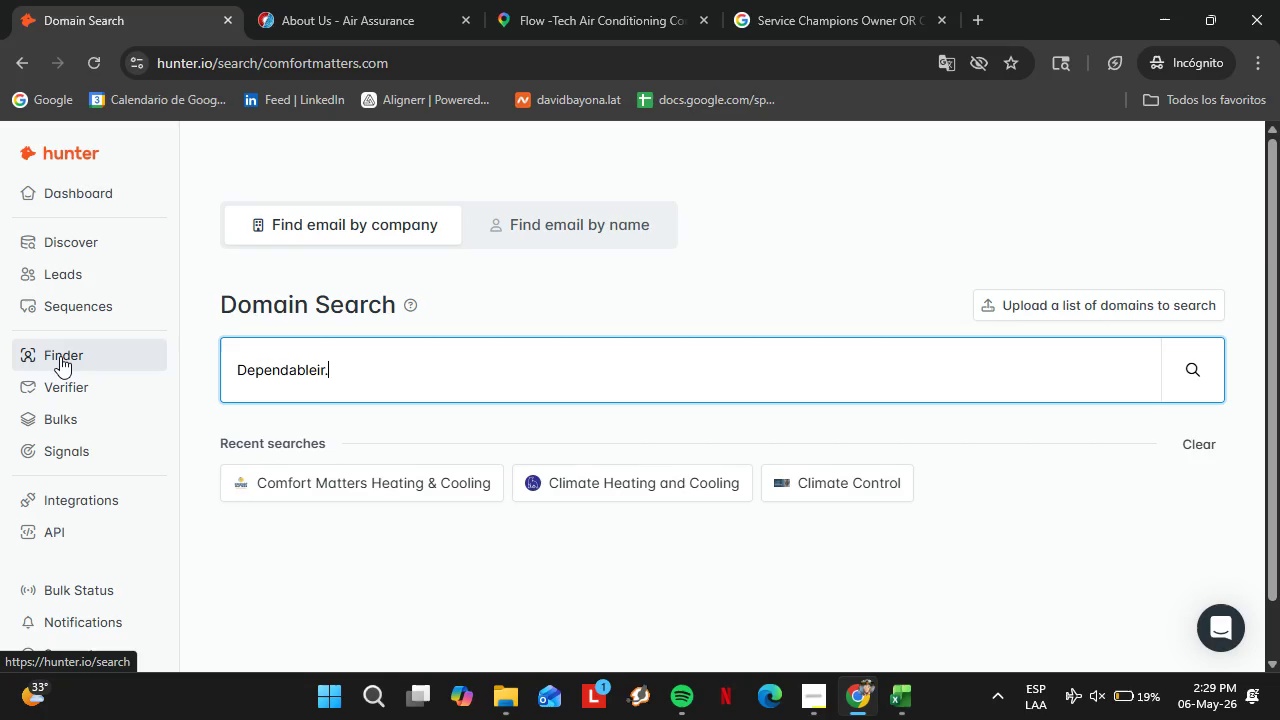 
key(Backspace)
 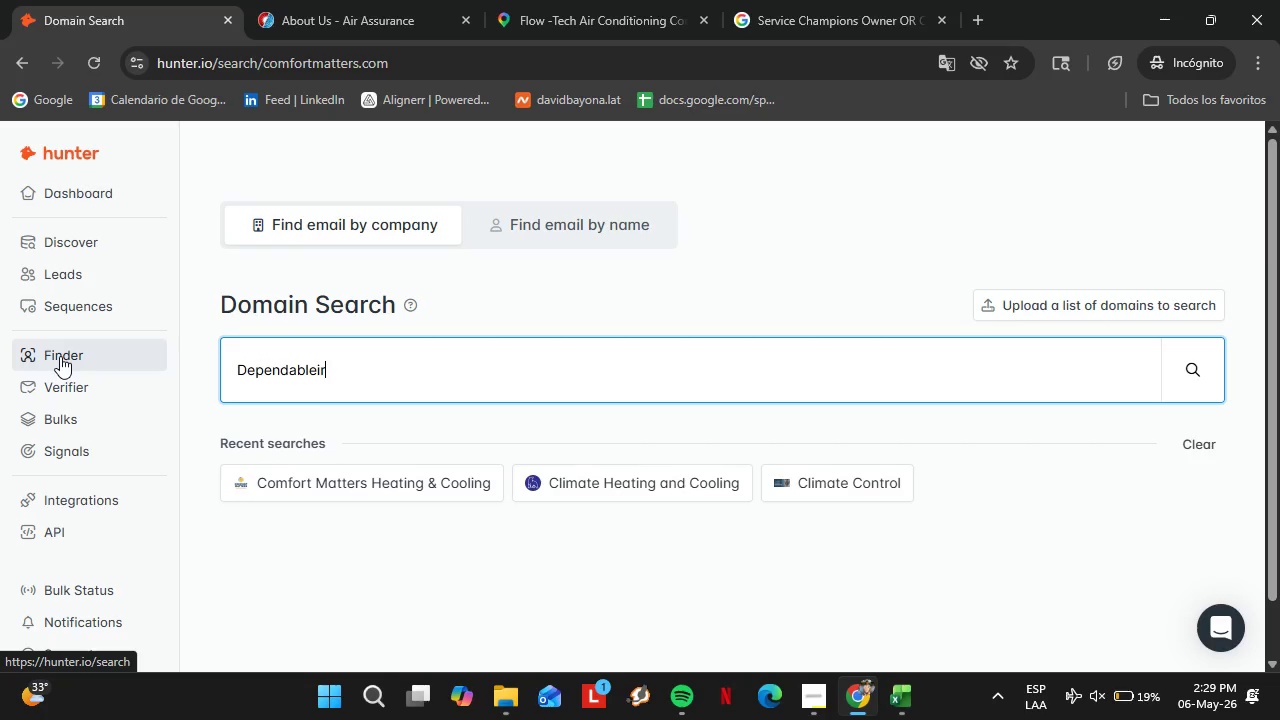 
key(Backspace)
 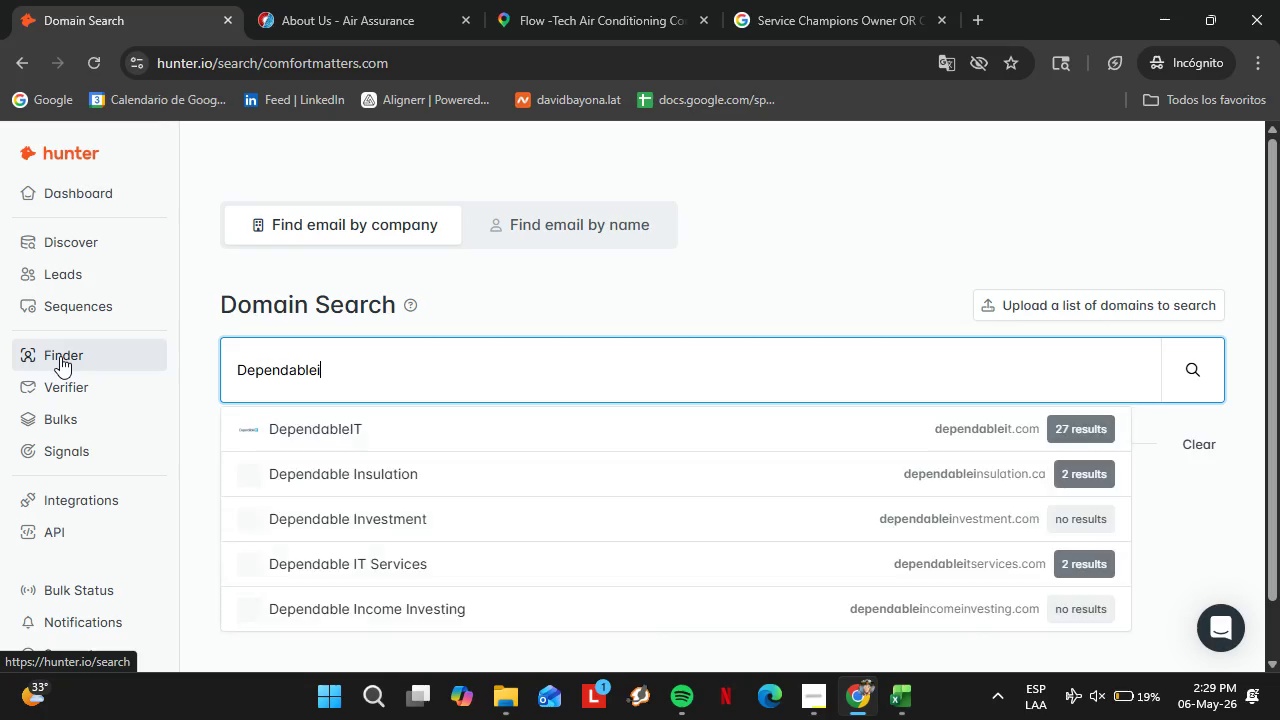 
key(Backspace)
 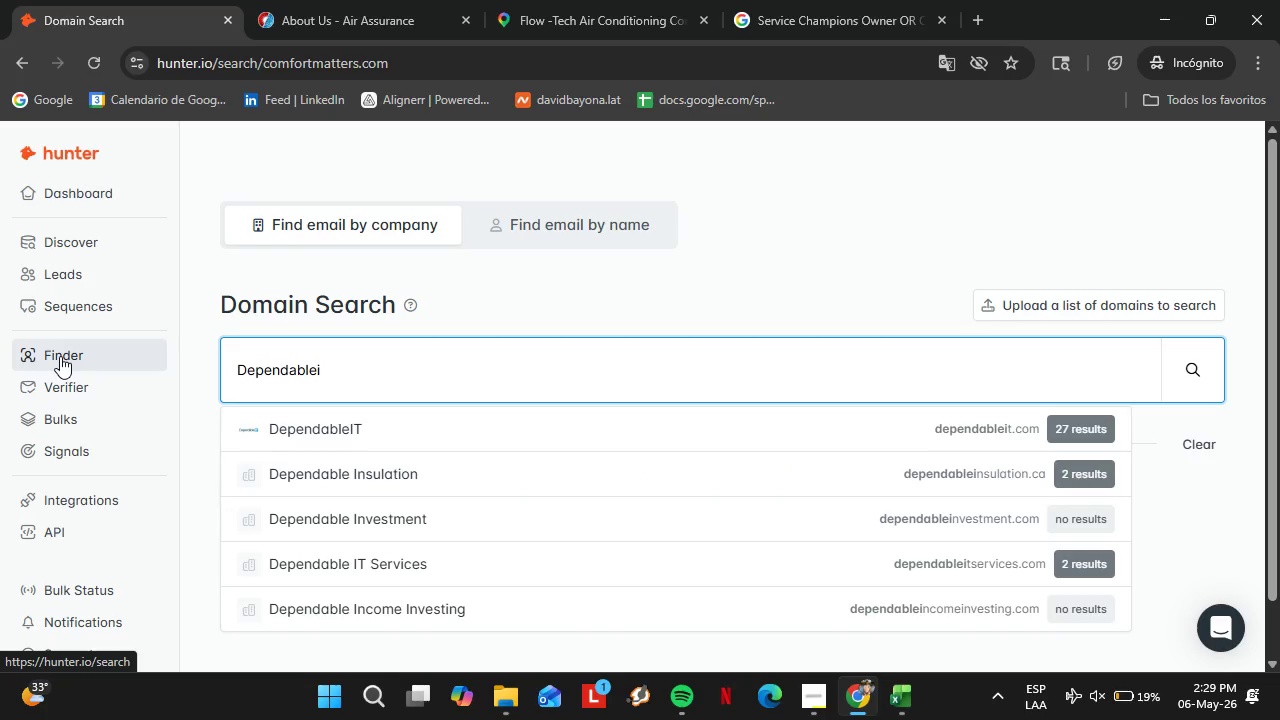 
key(Backspace)
 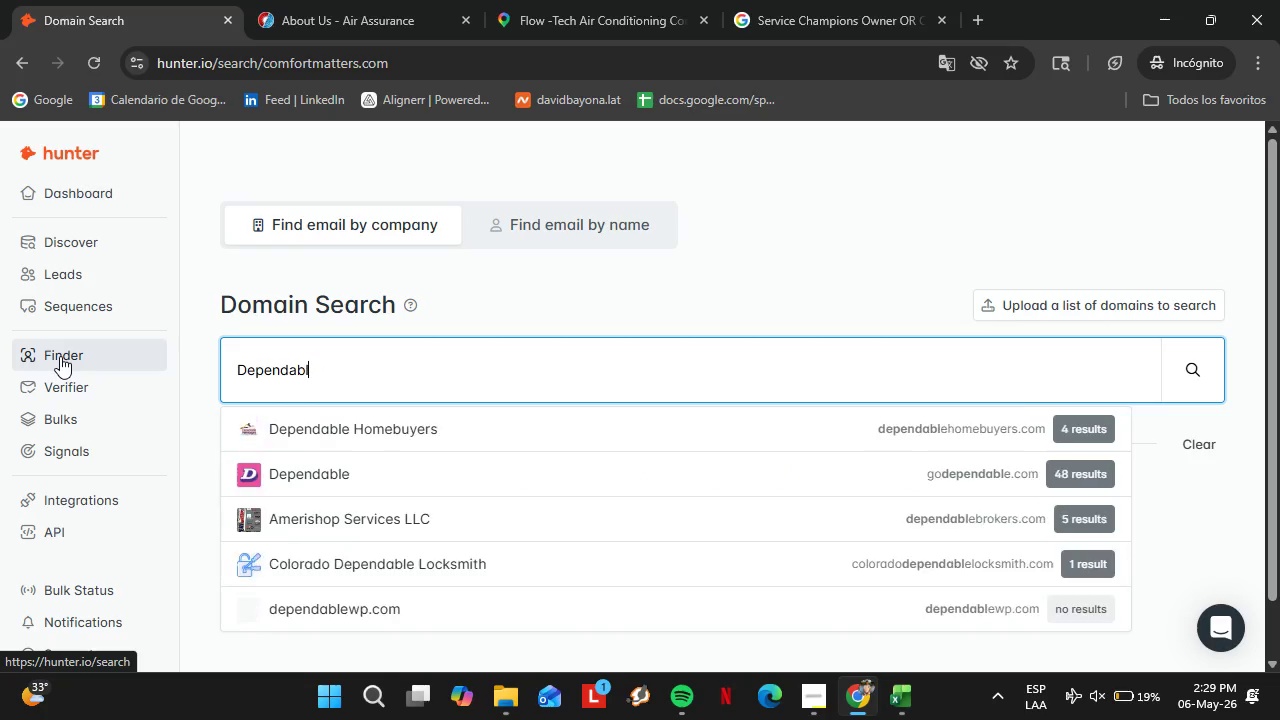 
key(Backspace)
 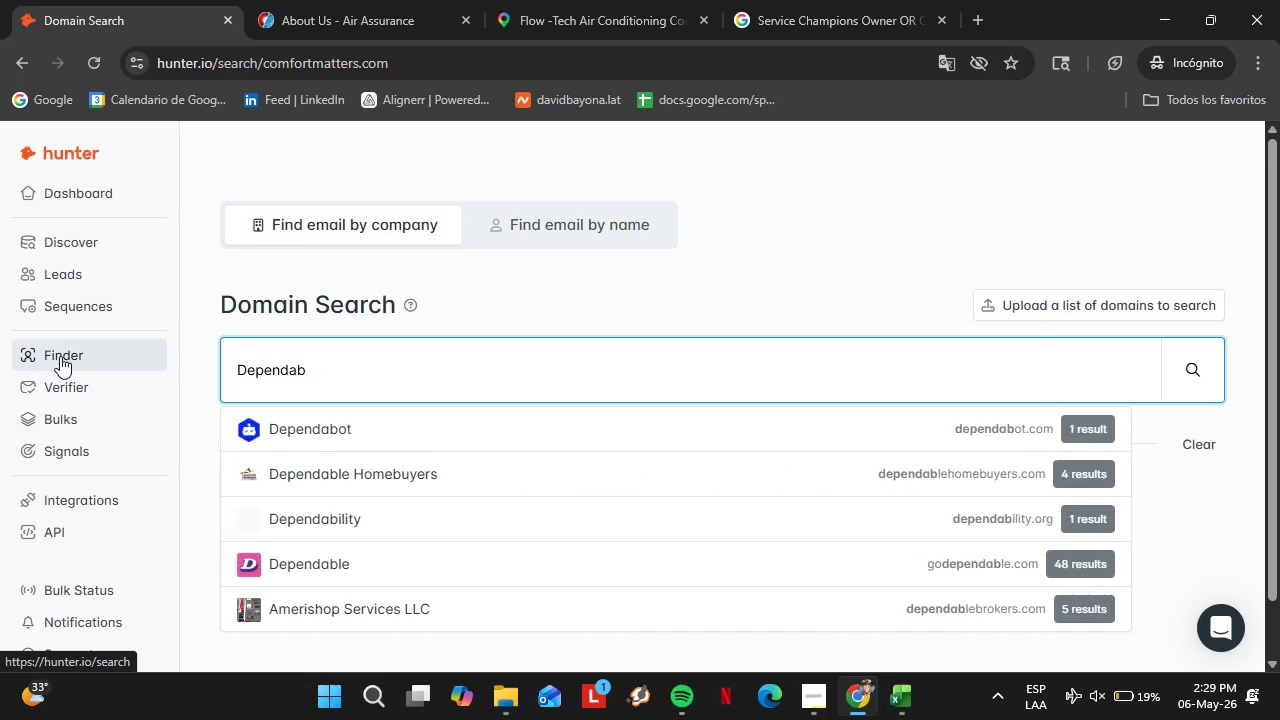 
key(Backspace)
 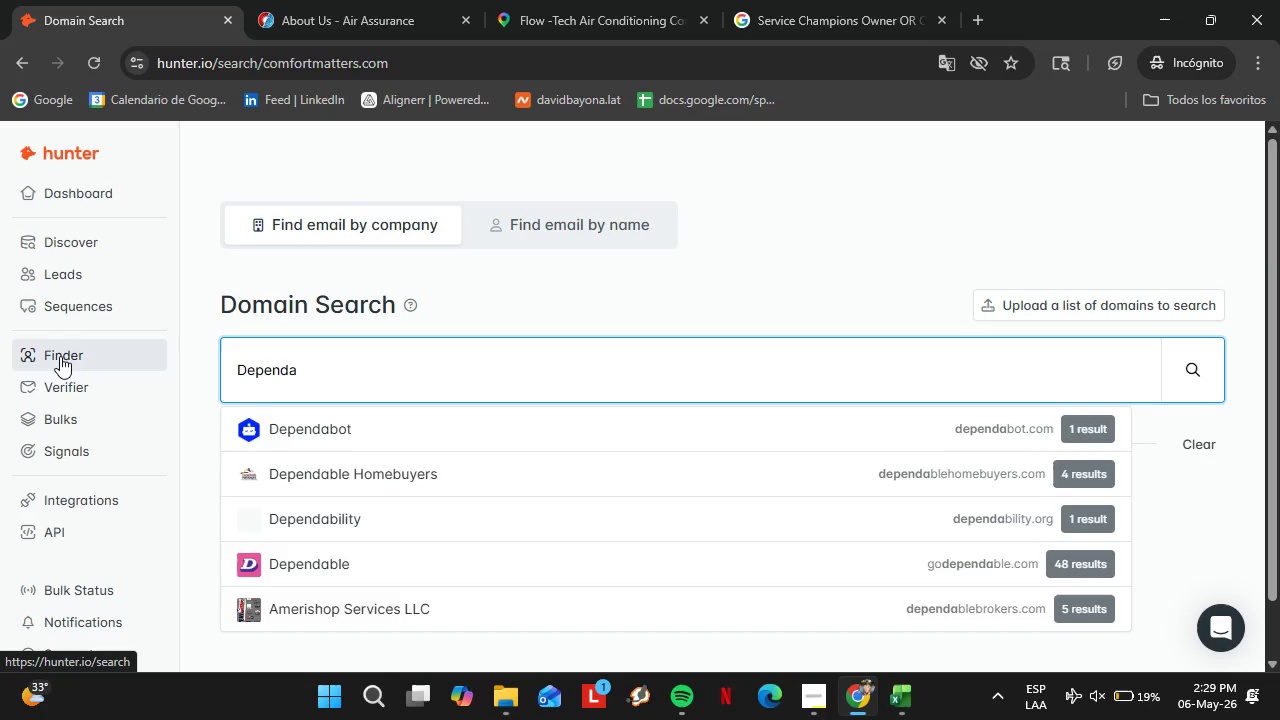 
key(Backspace)
 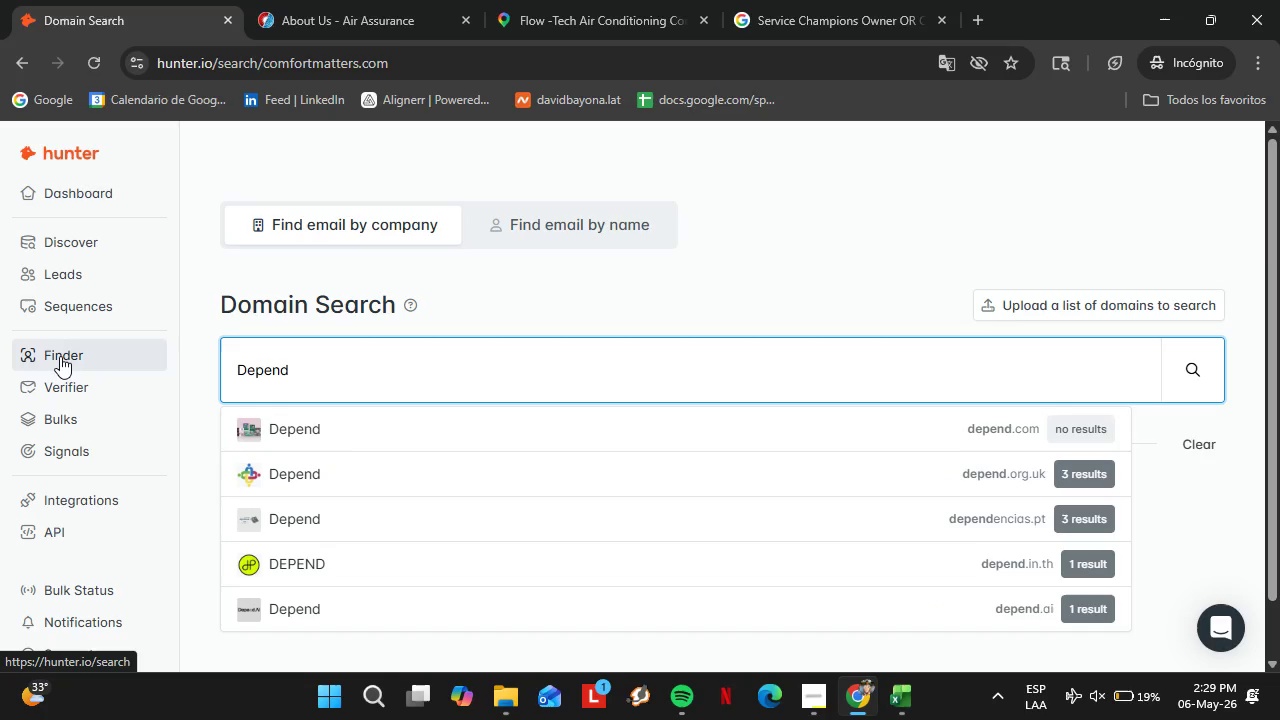 
key(Backspace)
 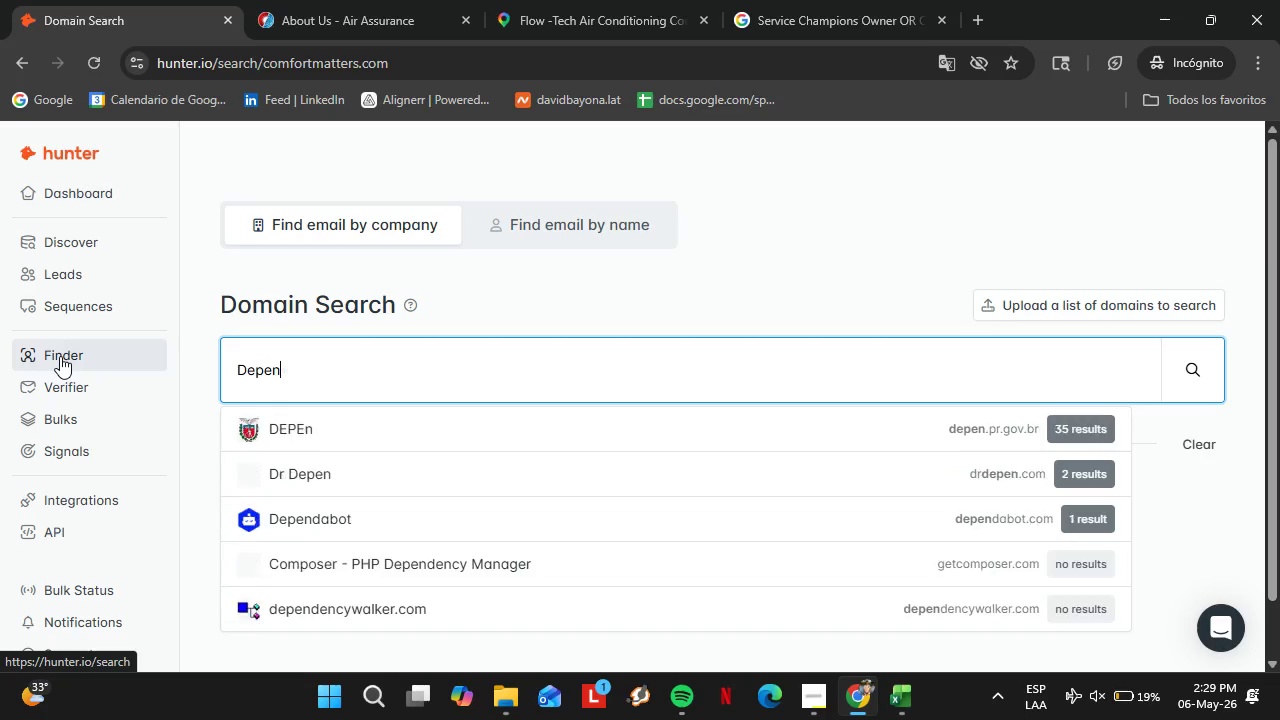 
key(Backspace)
 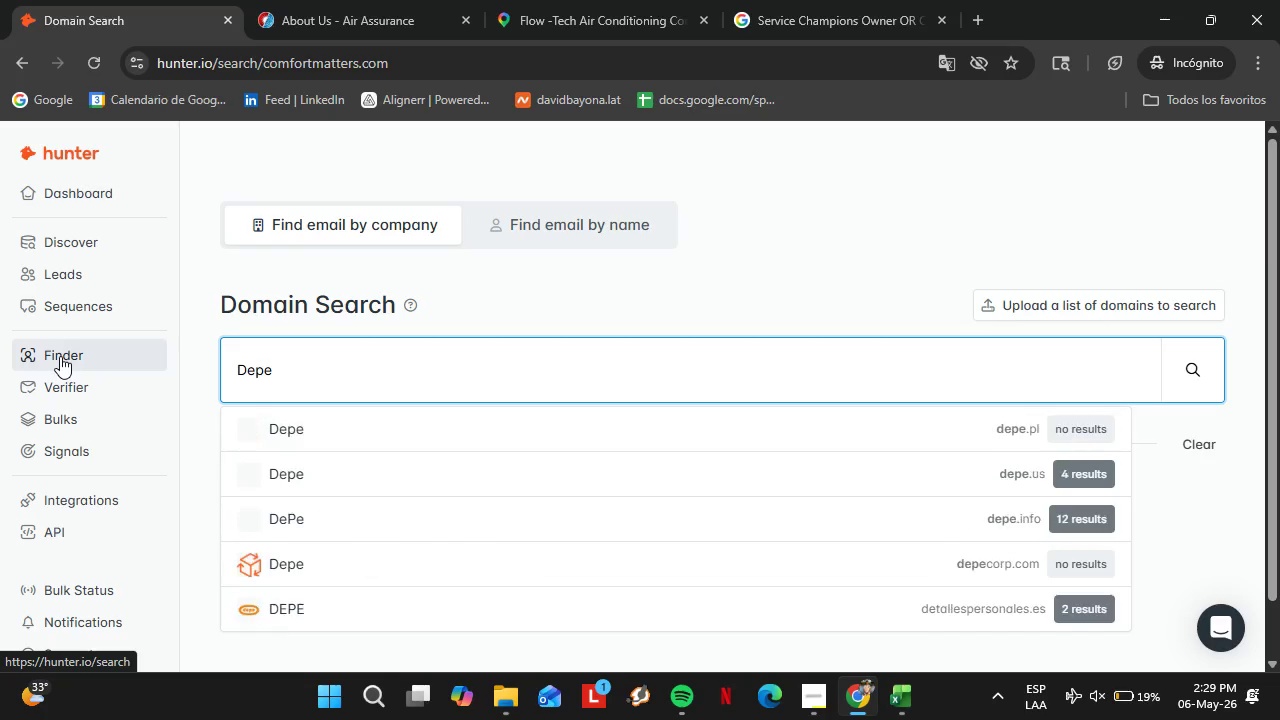 
key(Backspace)
 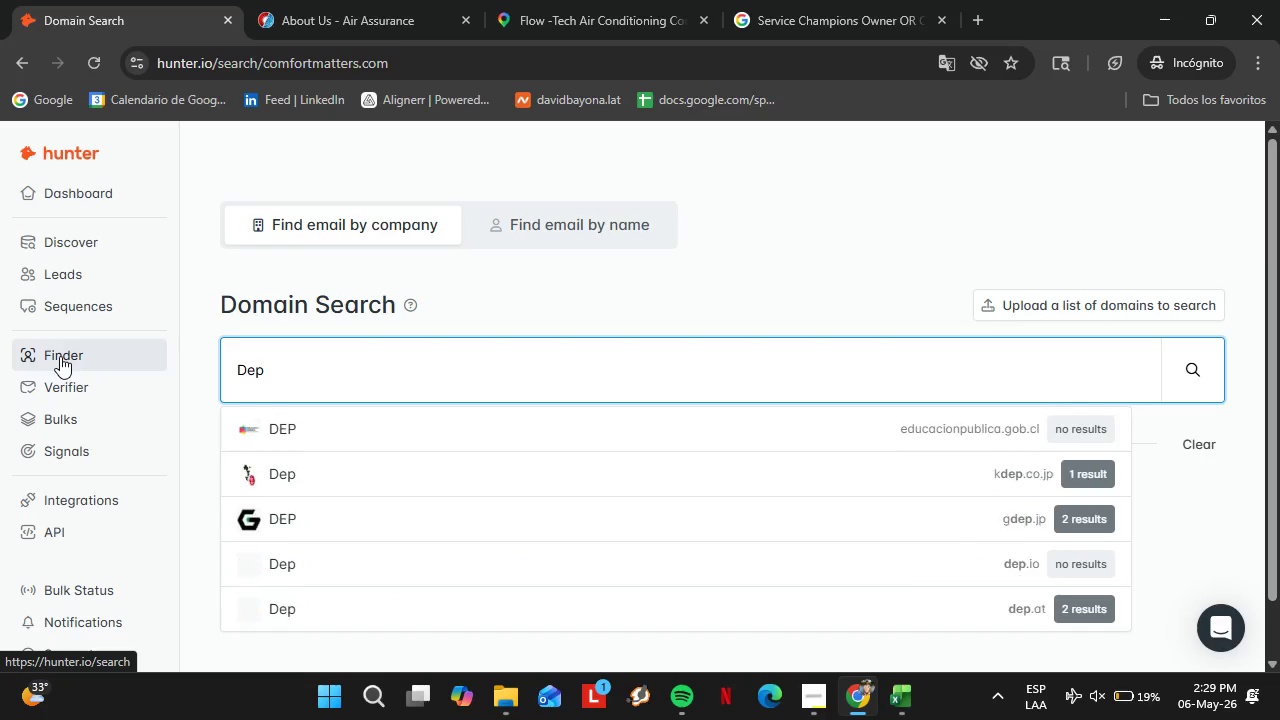 
key(Backspace)
 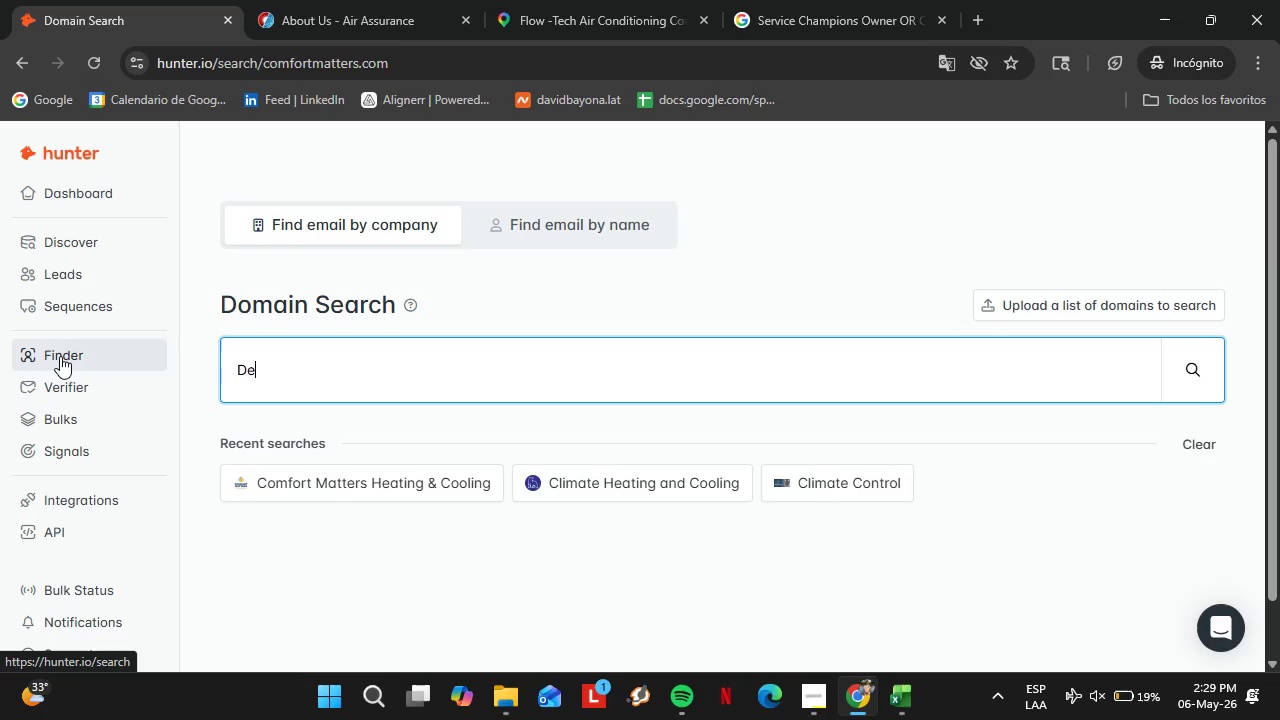 
key(Backspace)
 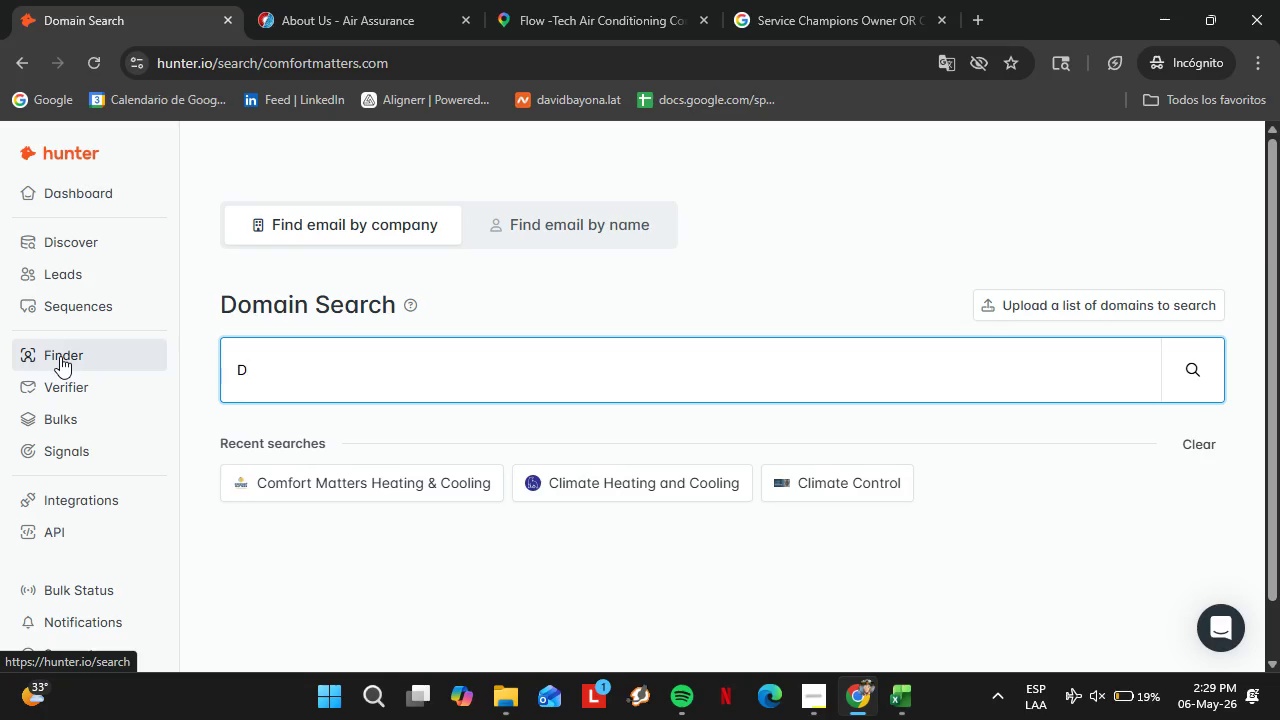 
key(Backspace)
 